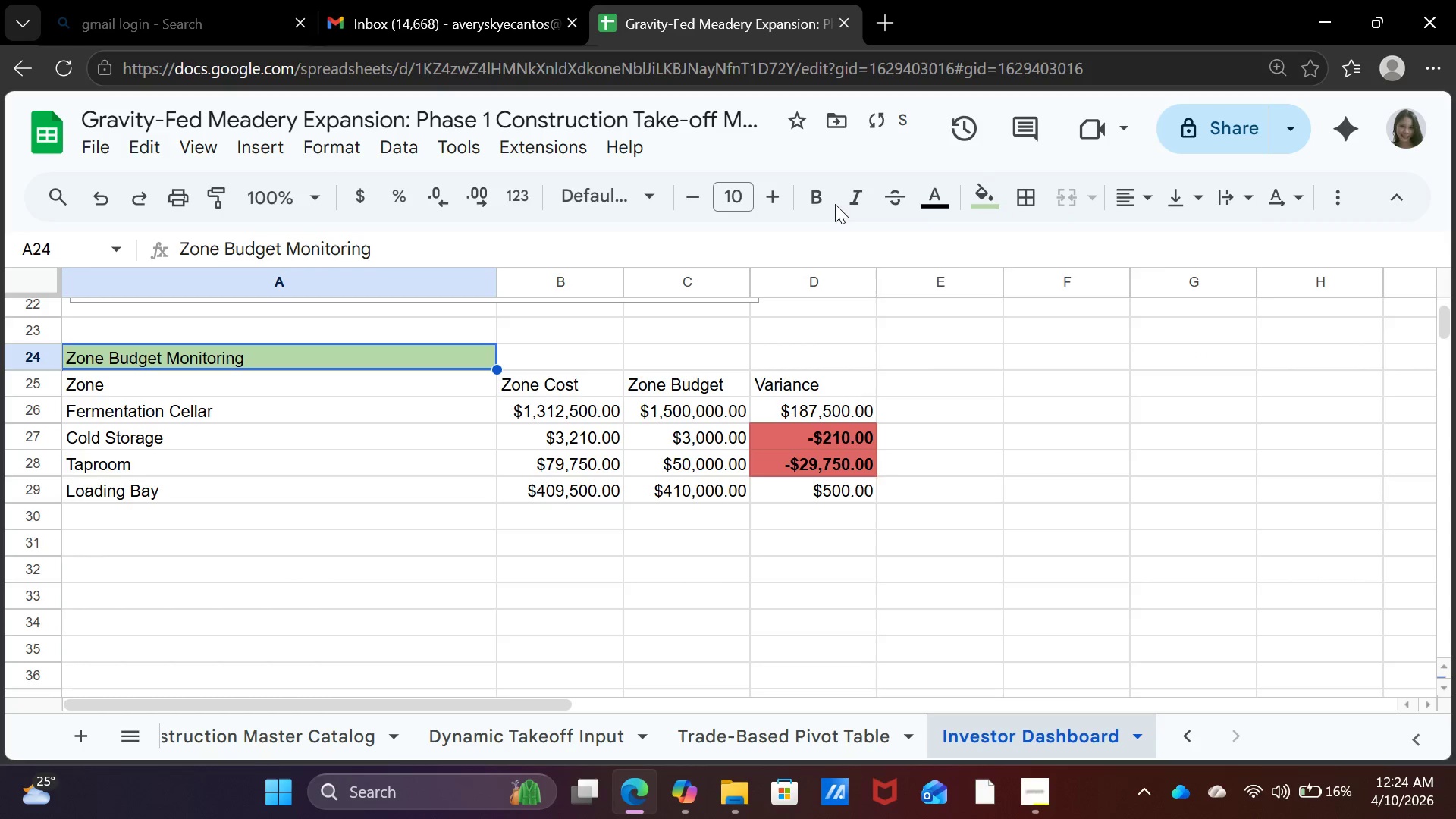 
left_click([821, 204])
 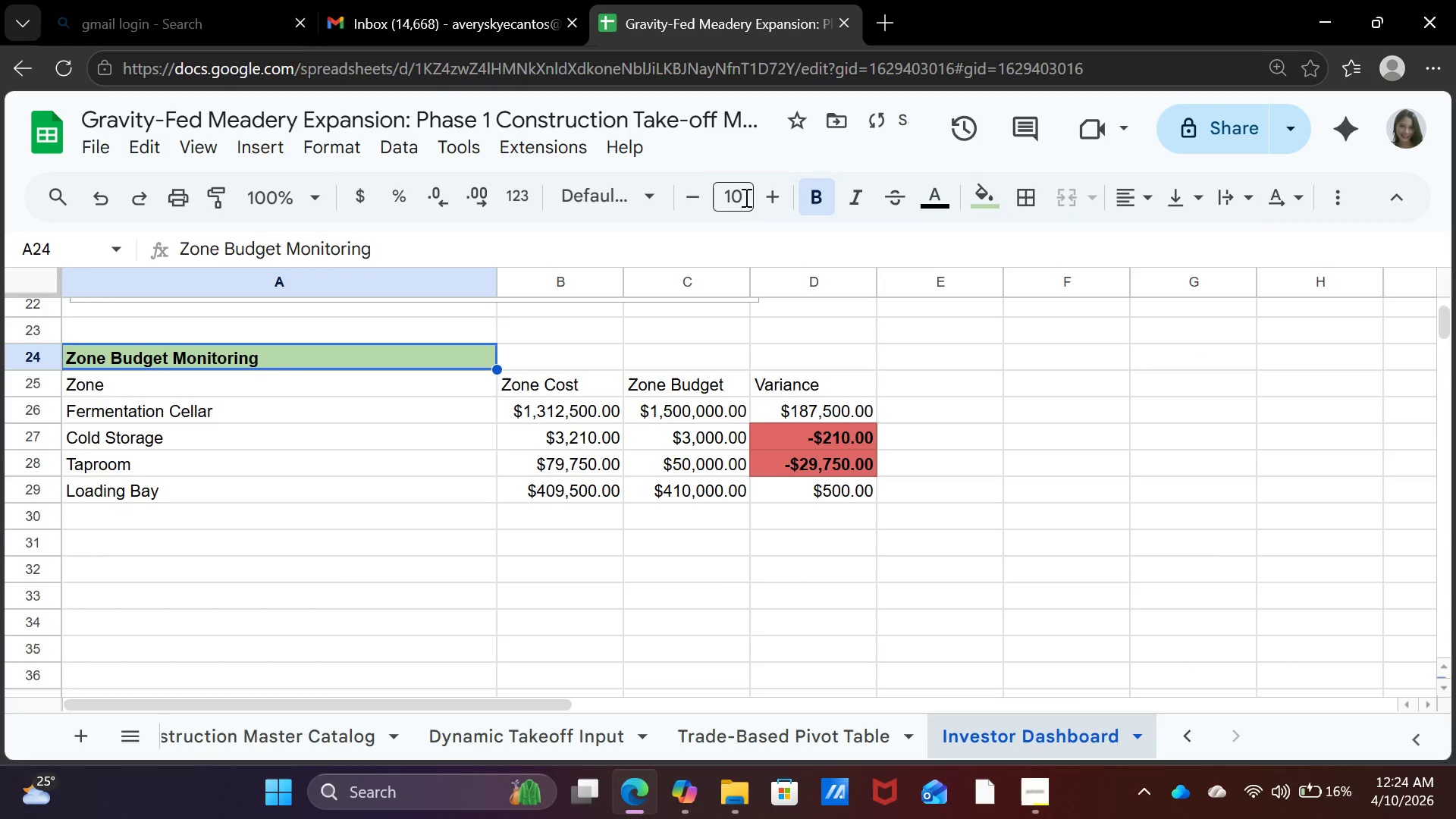 
left_click([740, 196])
 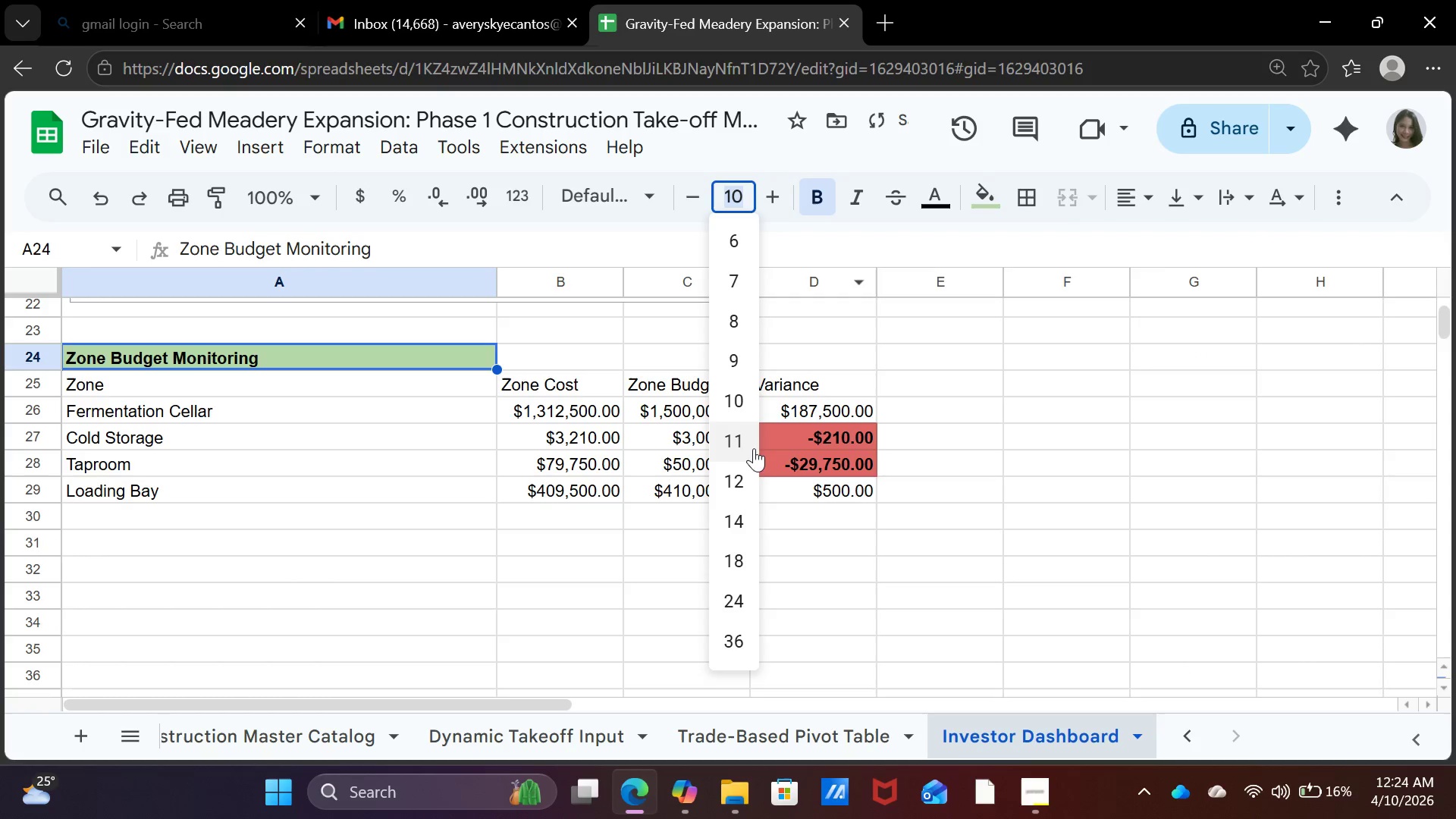 
left_click([743, 439])
 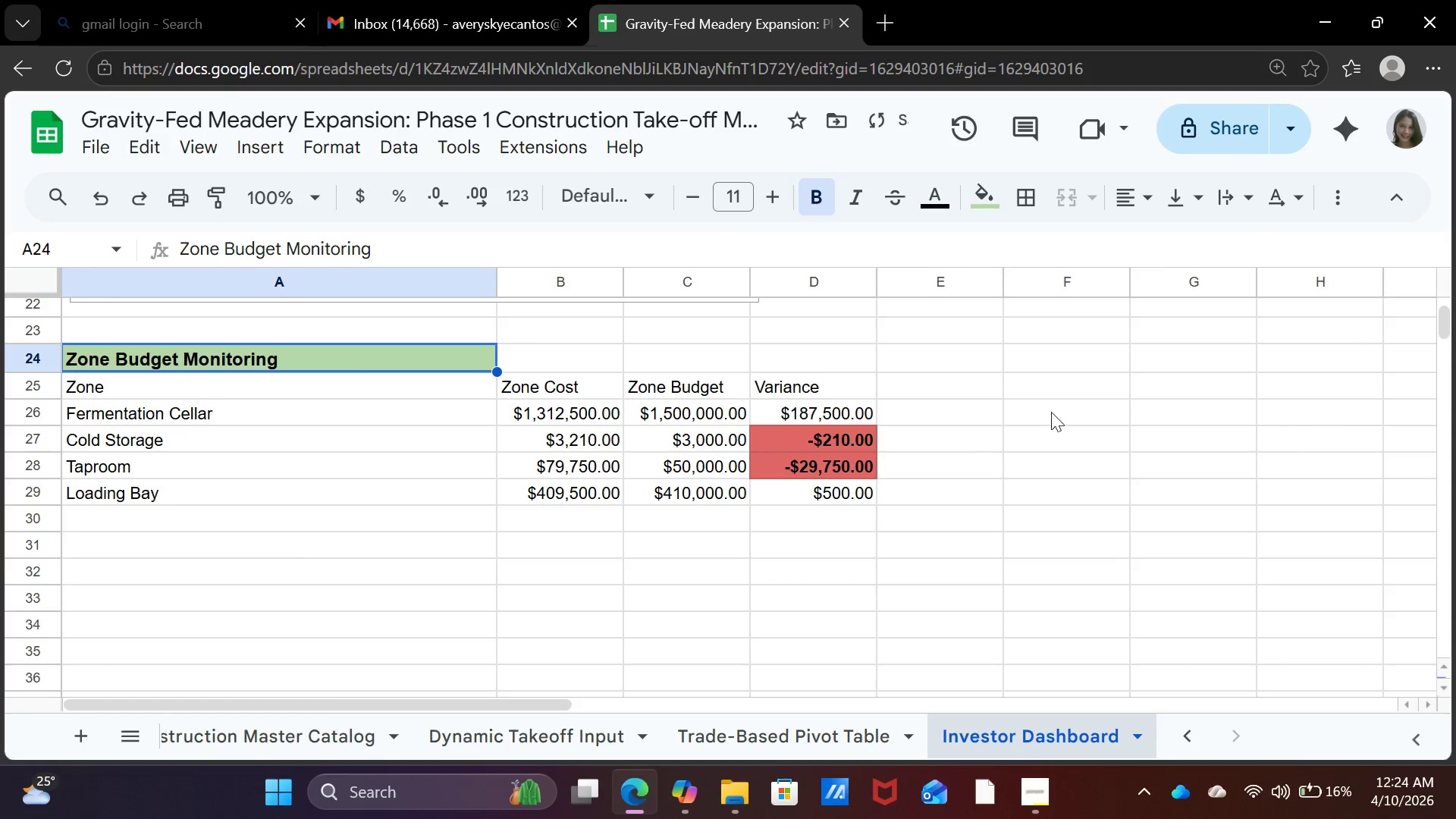 
left_click([1062, 406])
 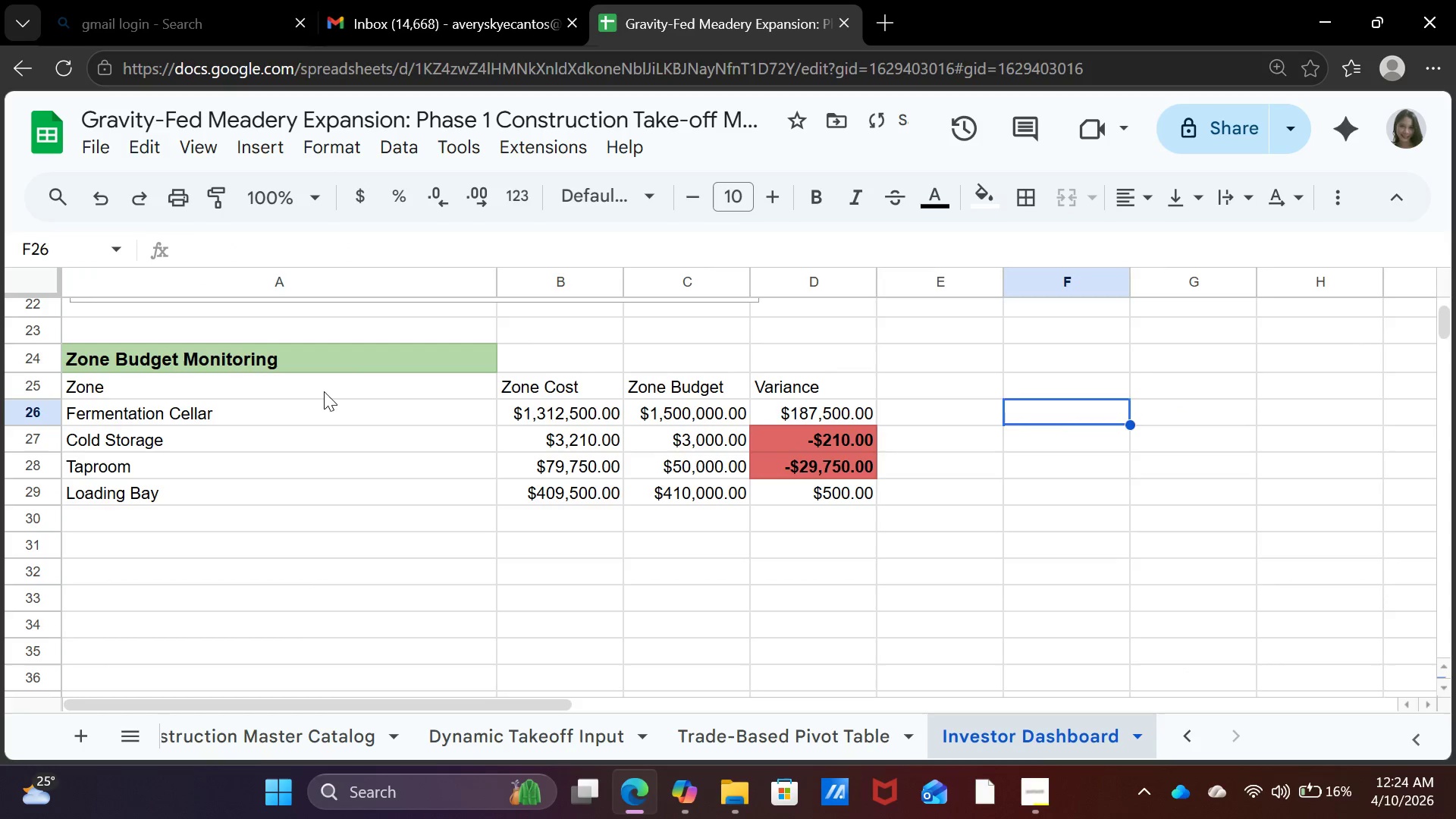 
left_click_drag(start_coordinate=[325, 383], to_coordinate=[772, 388])
 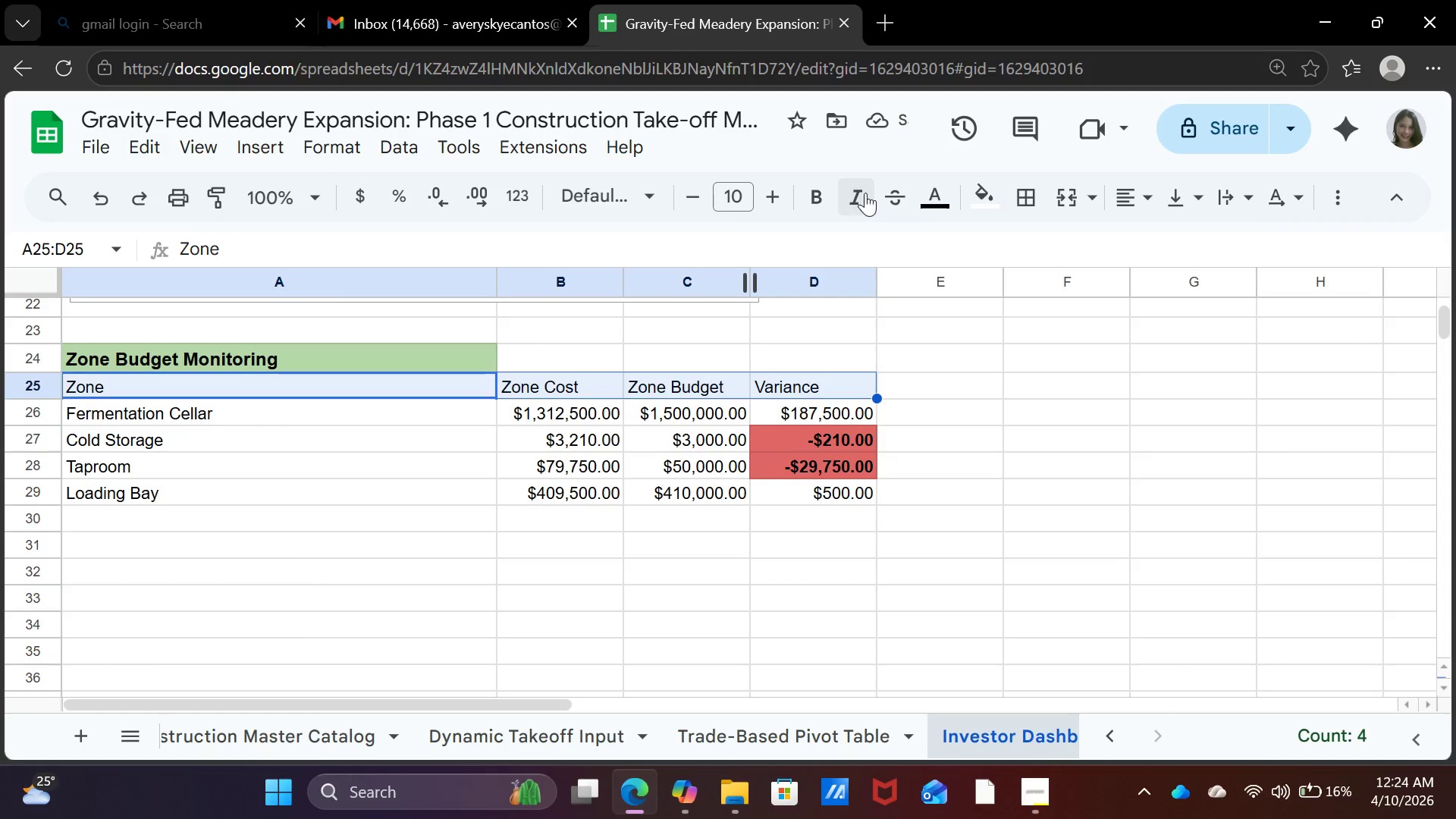 
left_click([865, 193])
 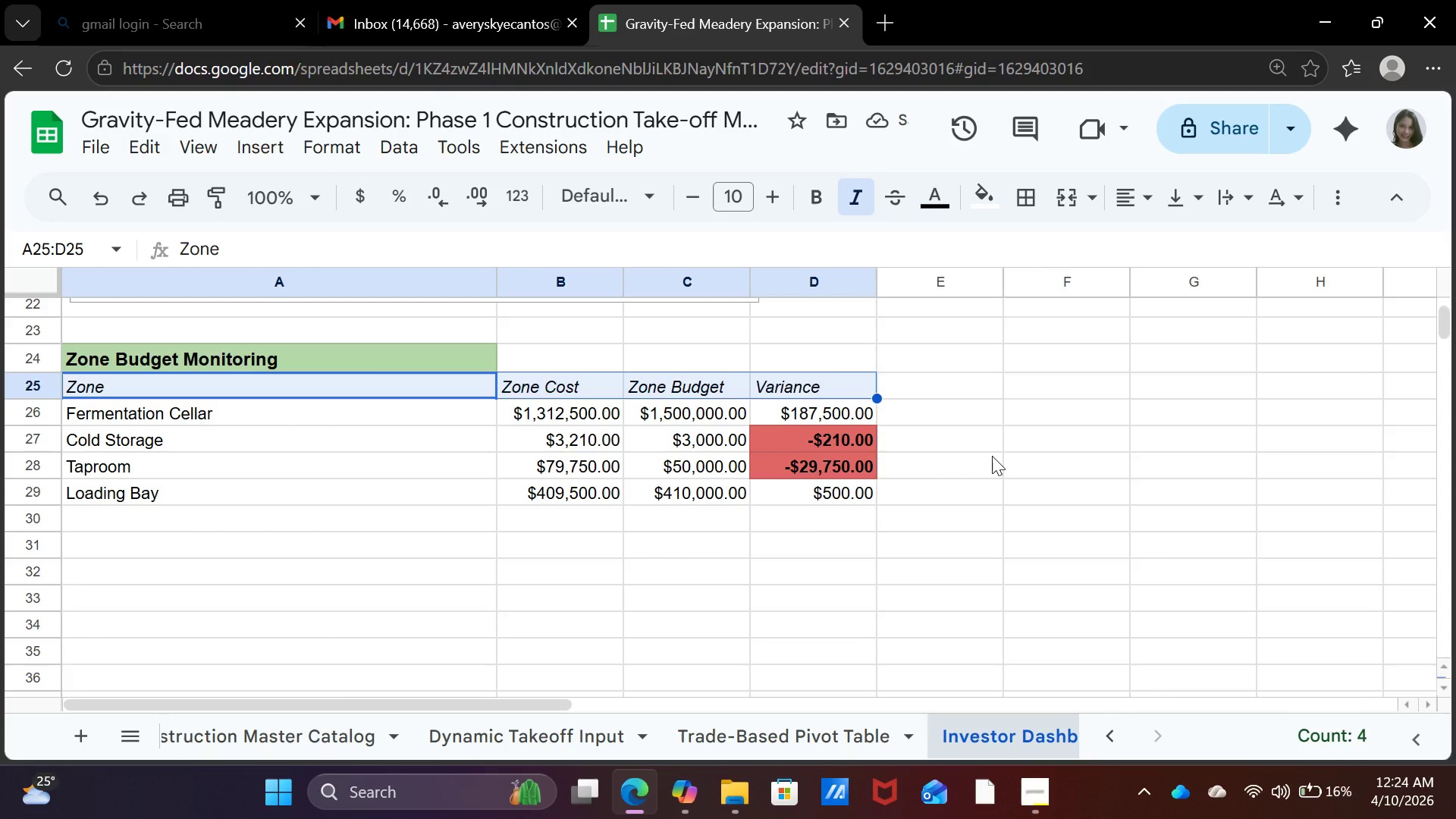 
left_click([992, 456])
 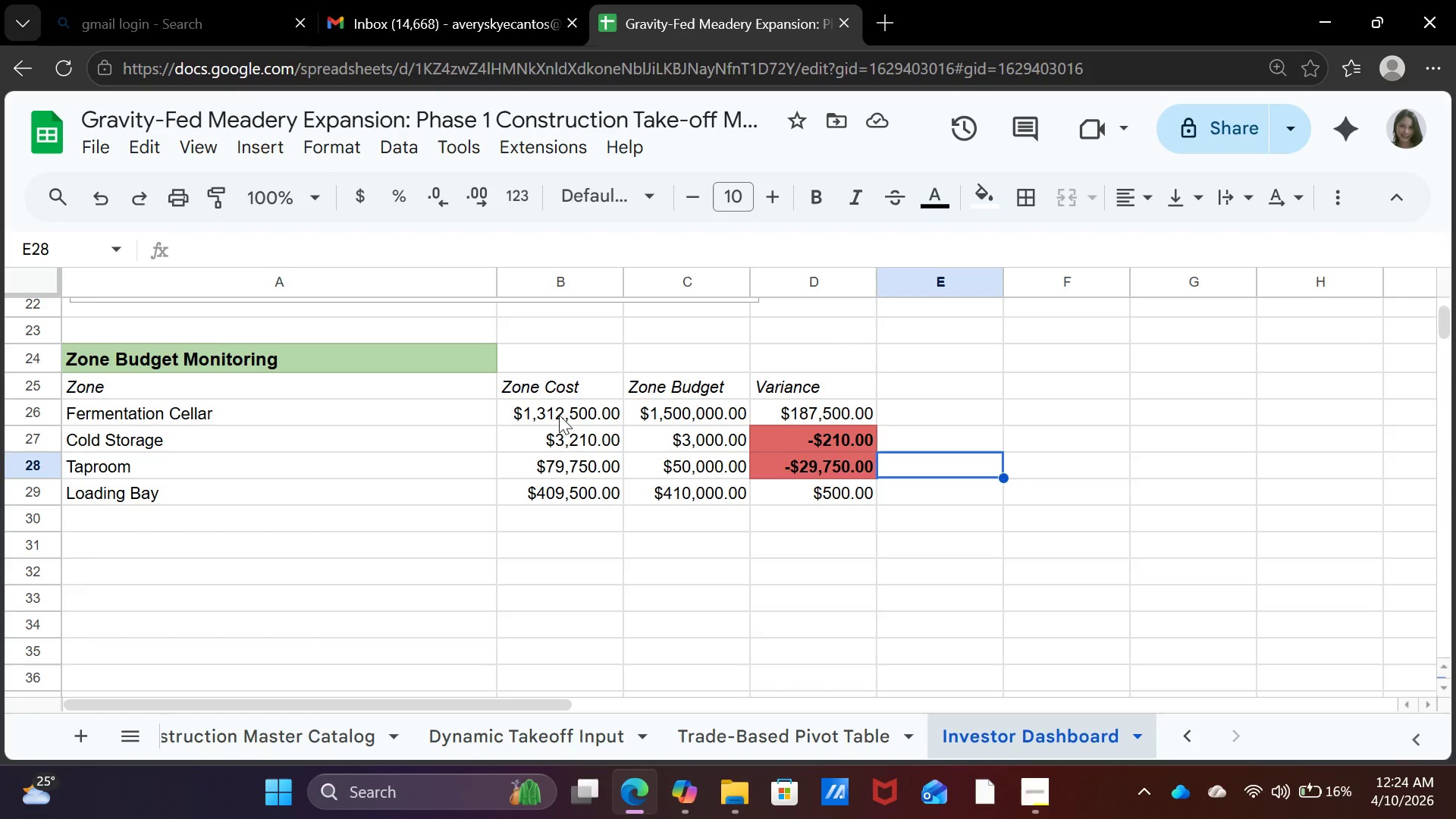 
left_click([567, 395])
 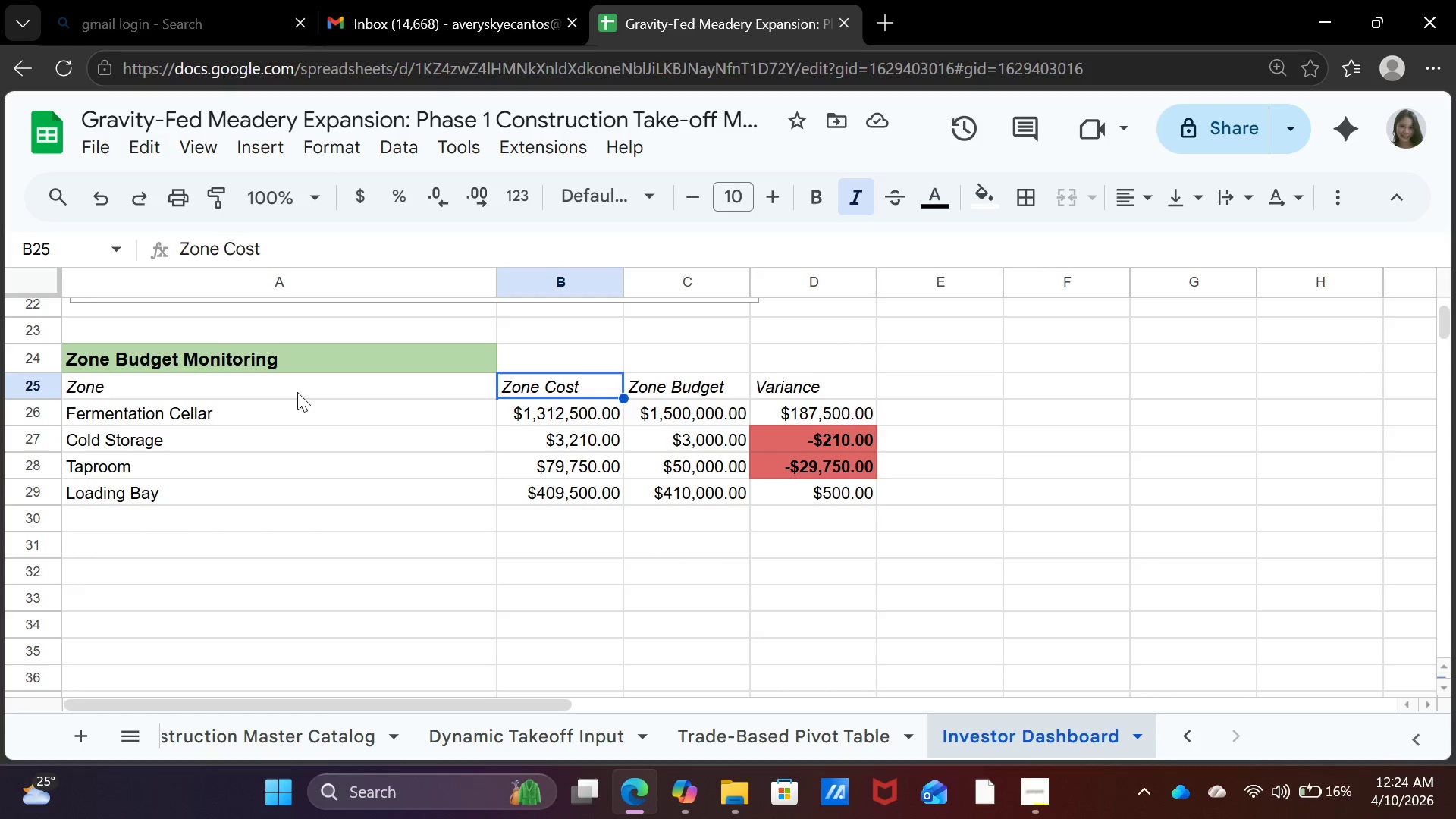 
left_click_drag(start_coordinate=[297, 391], to_coordinate=[373, 387])
 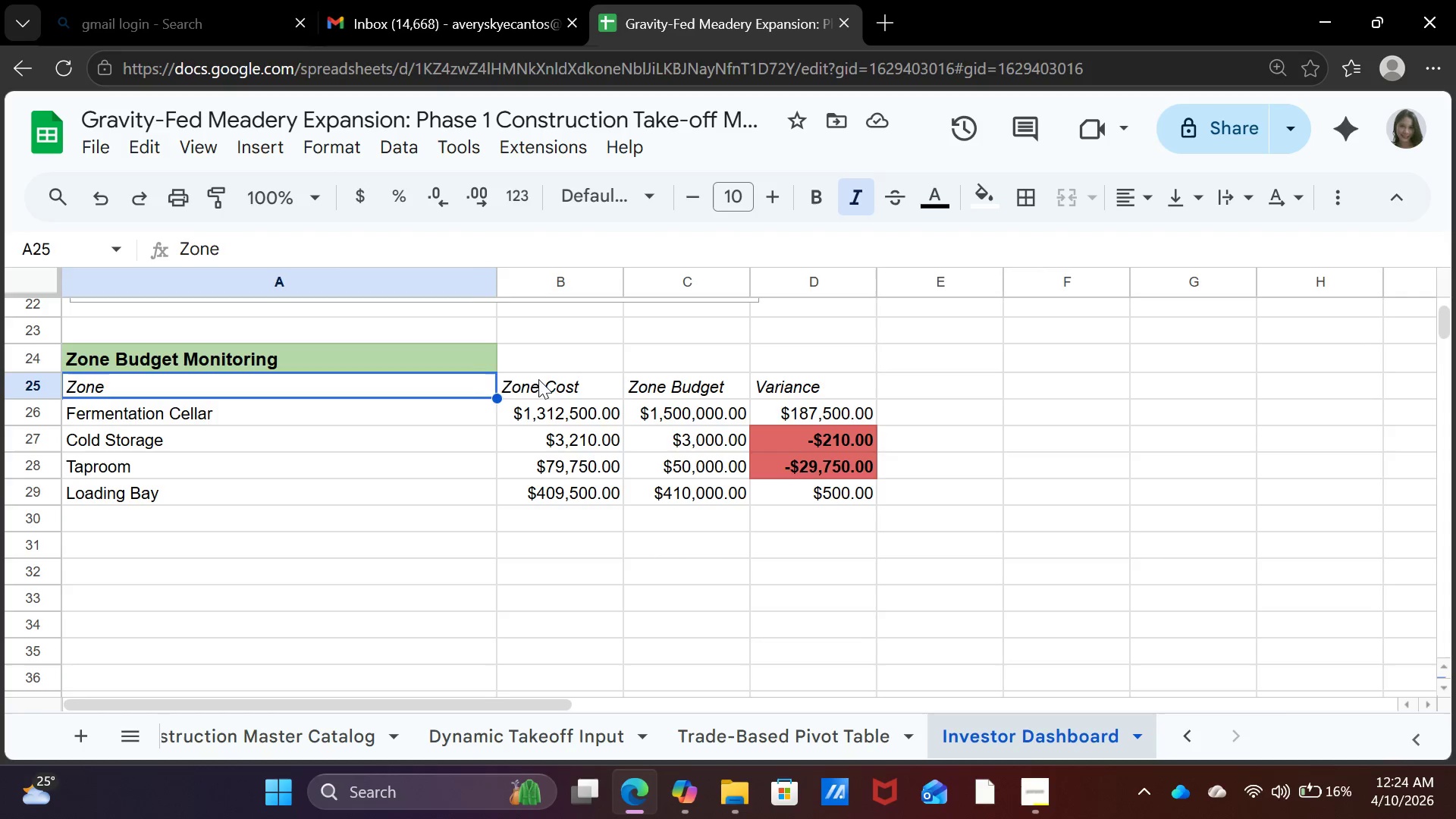 
left_click_drag(start_coordinate=[522, 379], to_coordinate=[722, 364])
 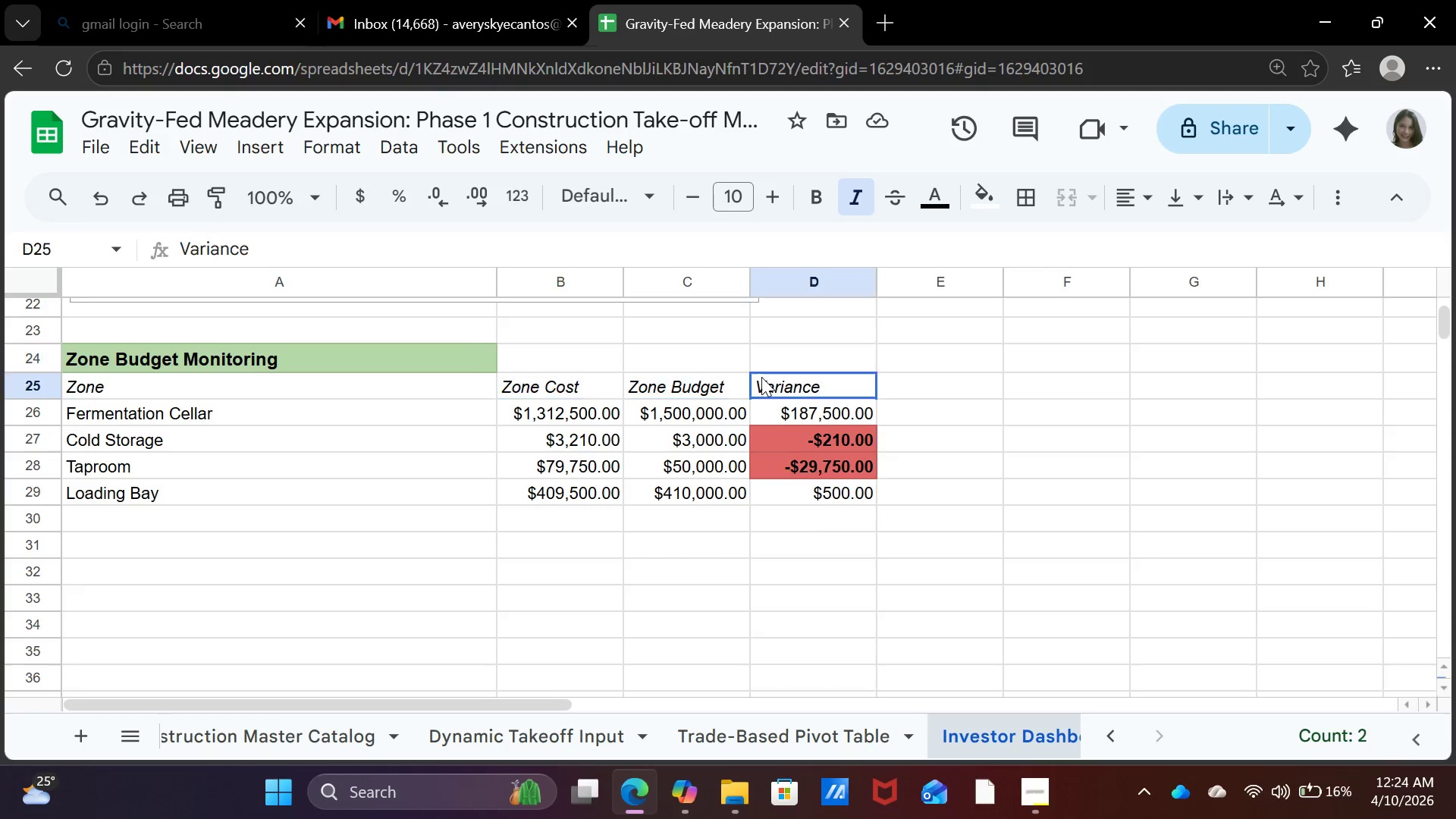 
left_click([761, 377])
 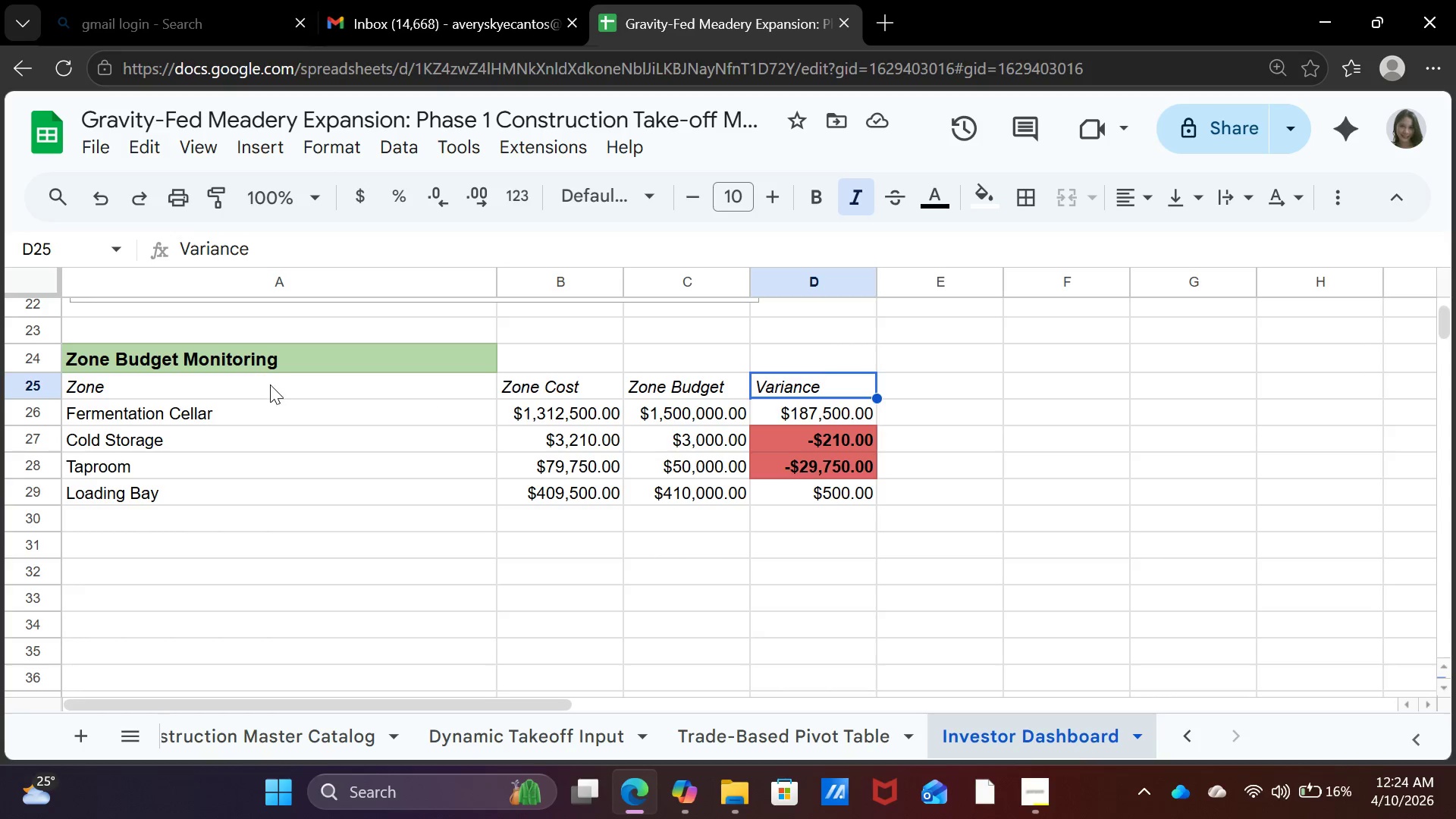 
left_click_drag(start_coordinate=[269, 386], to_coordinate=[790, 387])
 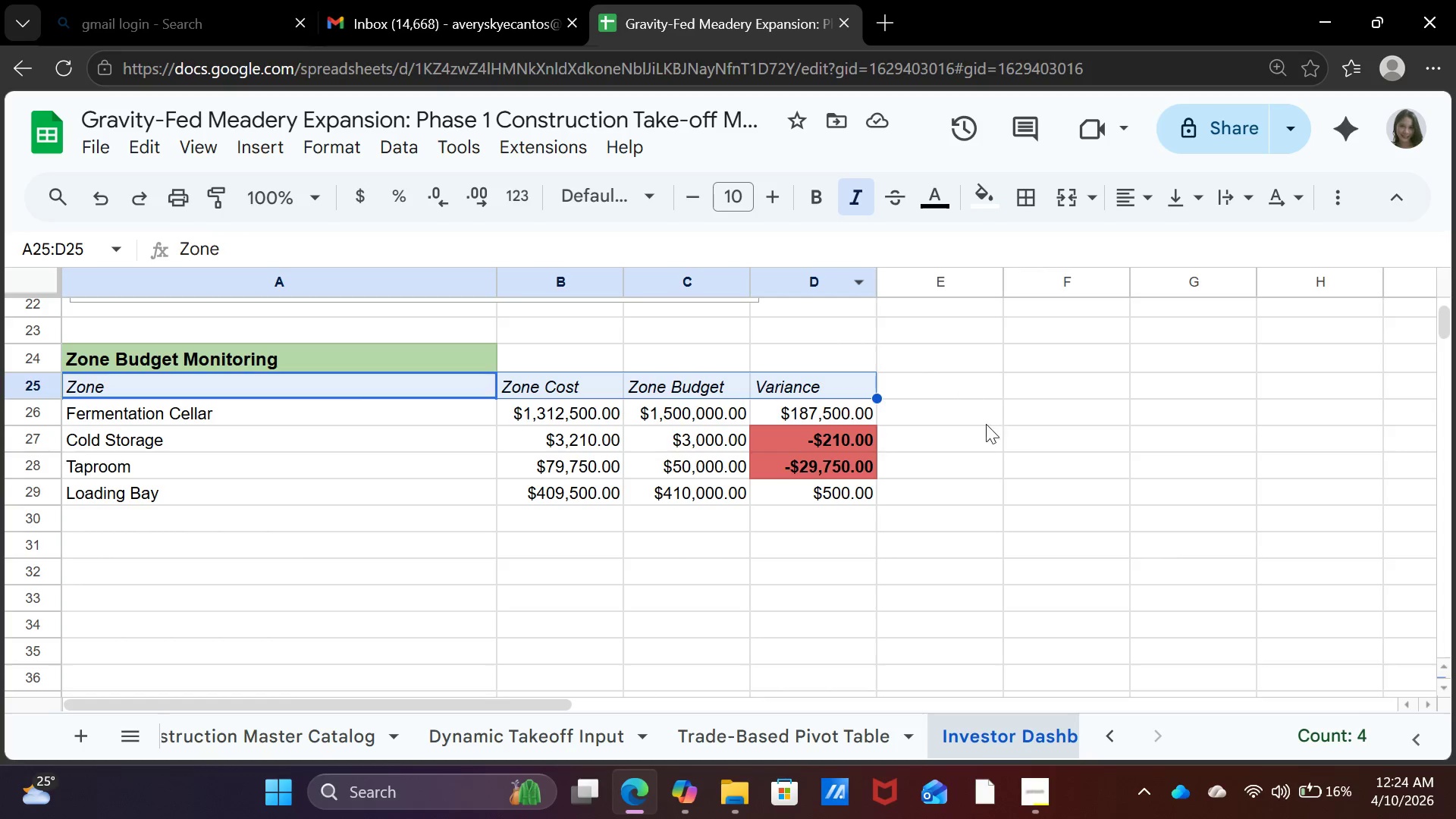 
left_click([1033, 463])
 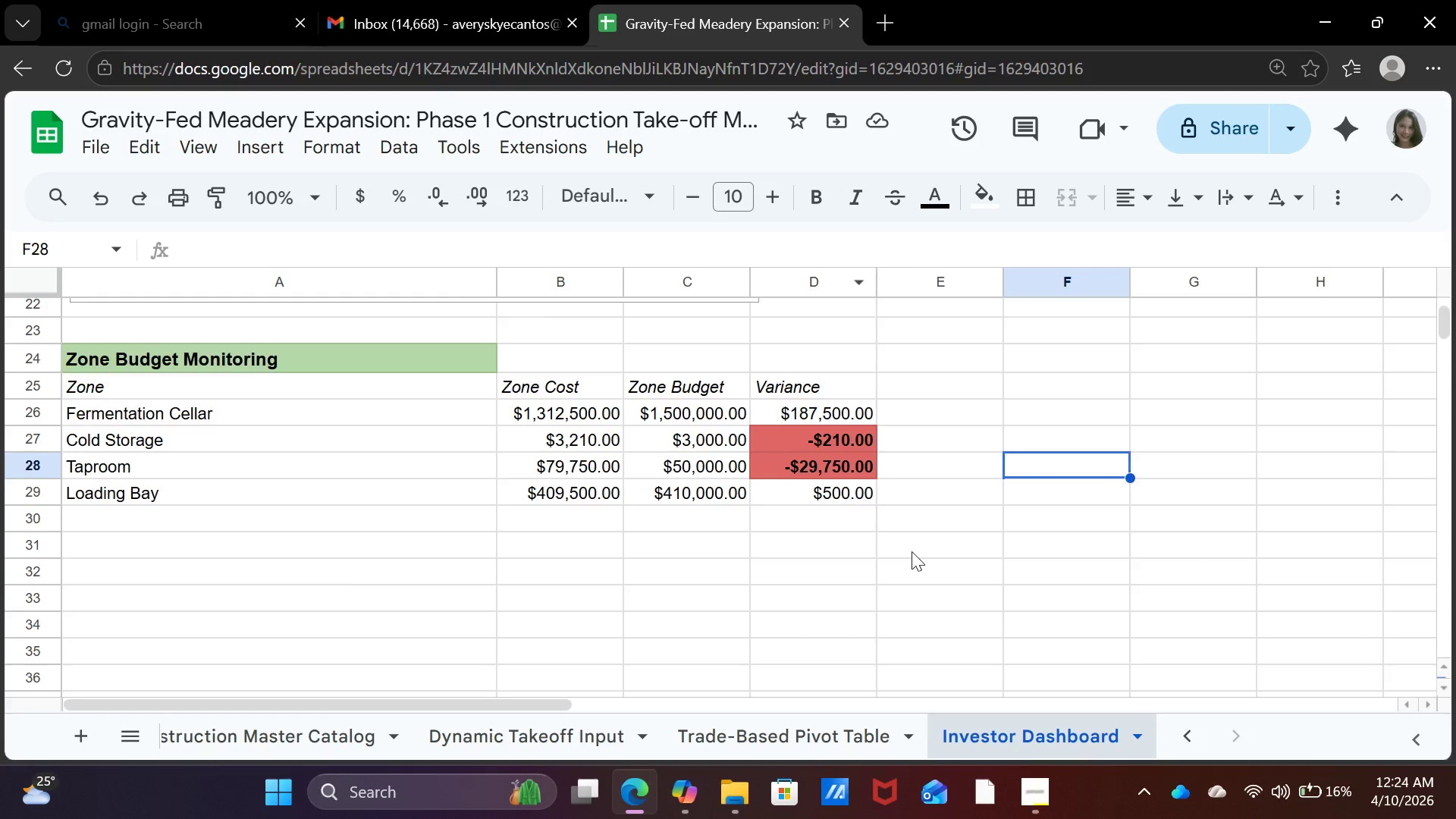 
scroll: coordinate [912, 551], scroll_direction: up, amount: 6.0
 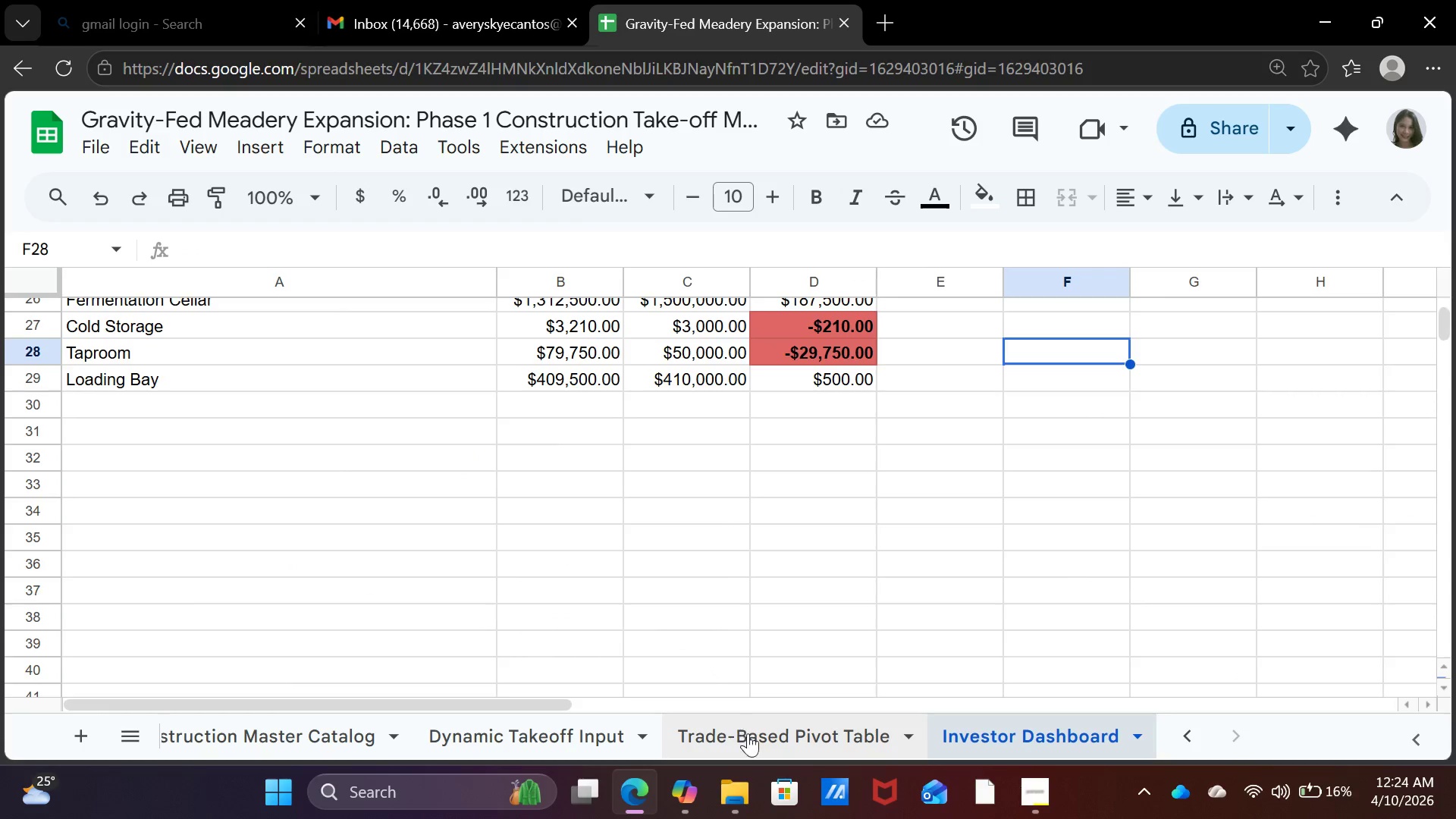 
left_click([750, 738])
 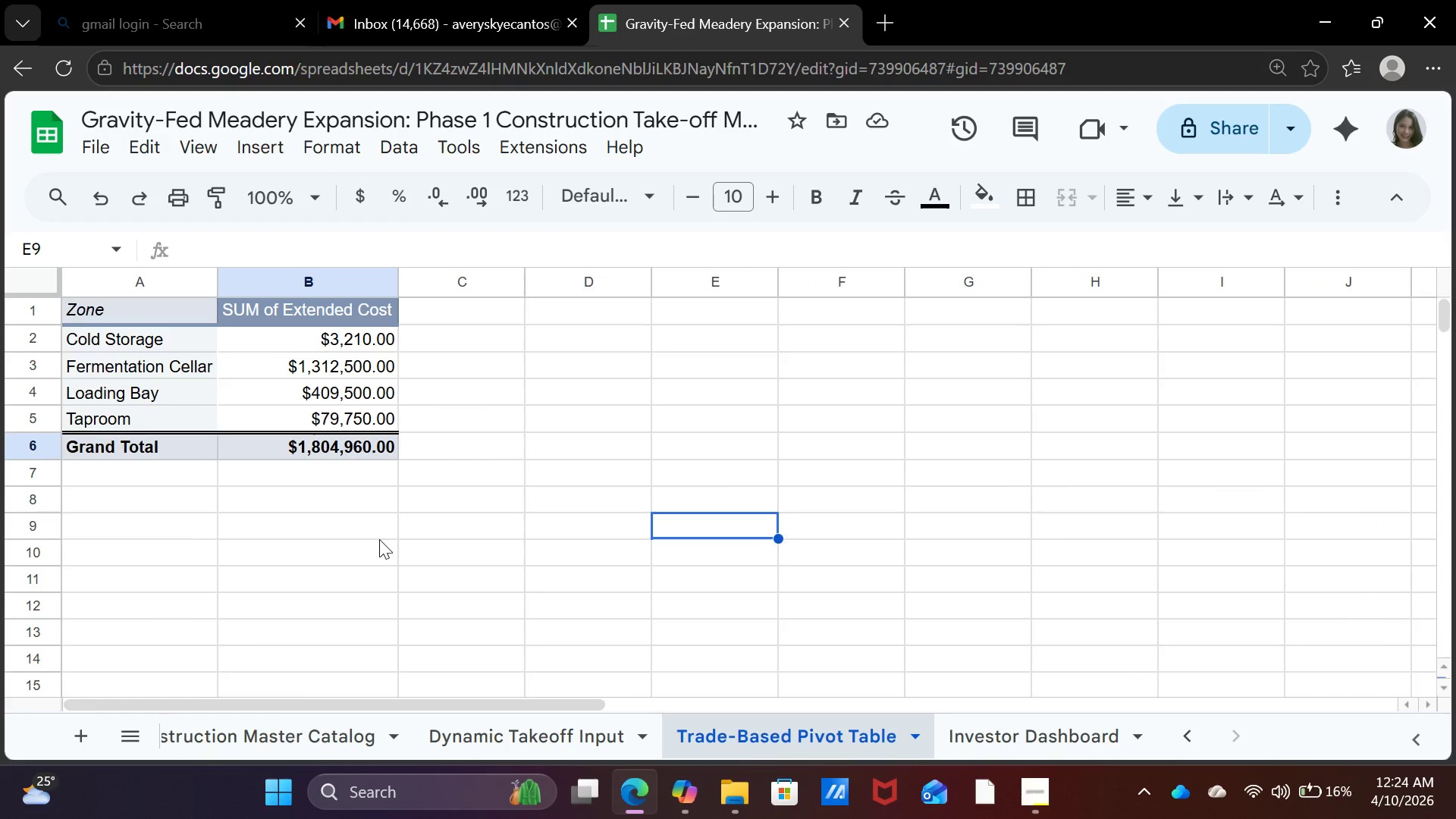 
scroll: coordinate [376, 548], scroll_direction: up, amount: 5.0
 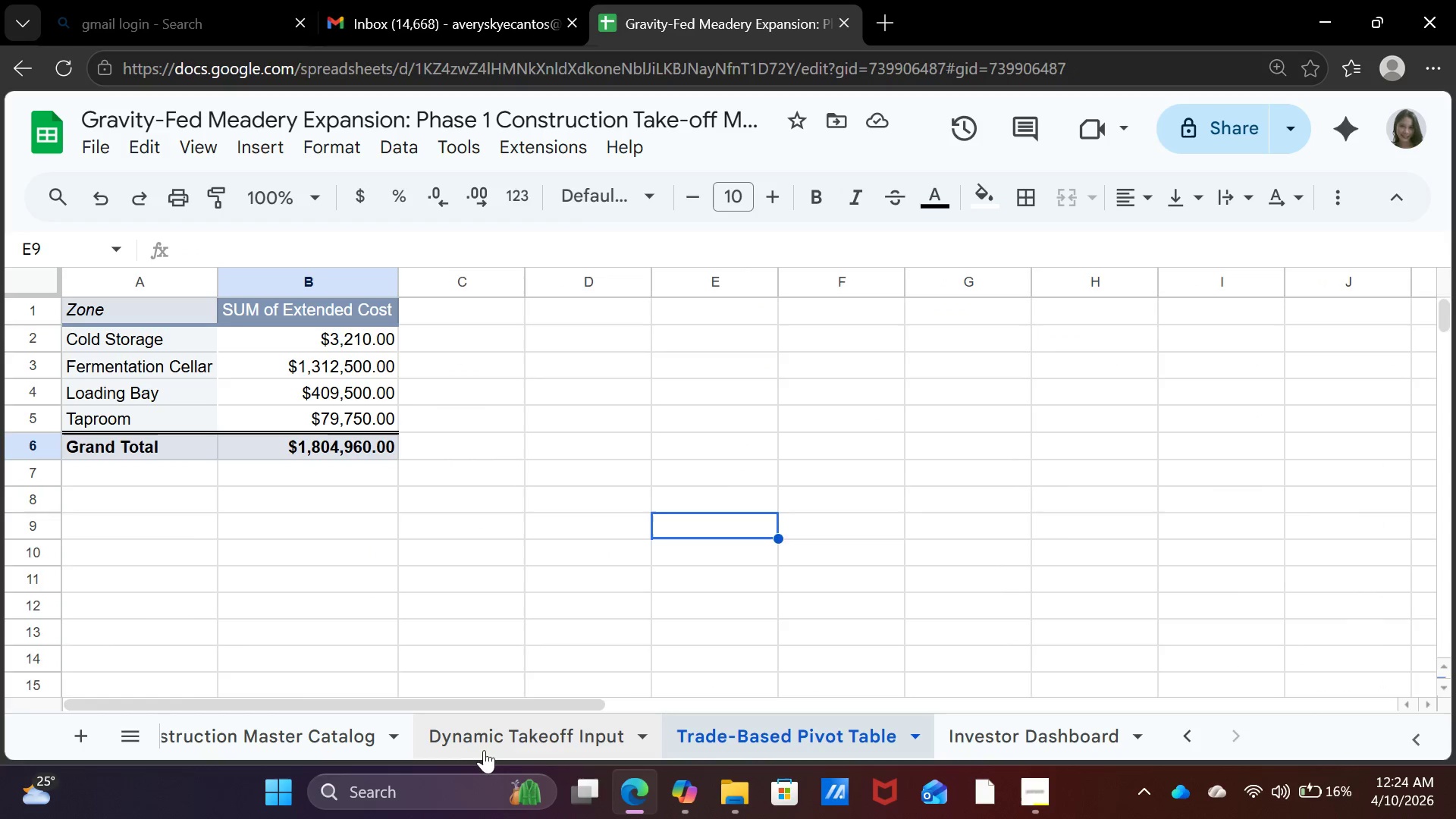 
left_click([492, 745])
 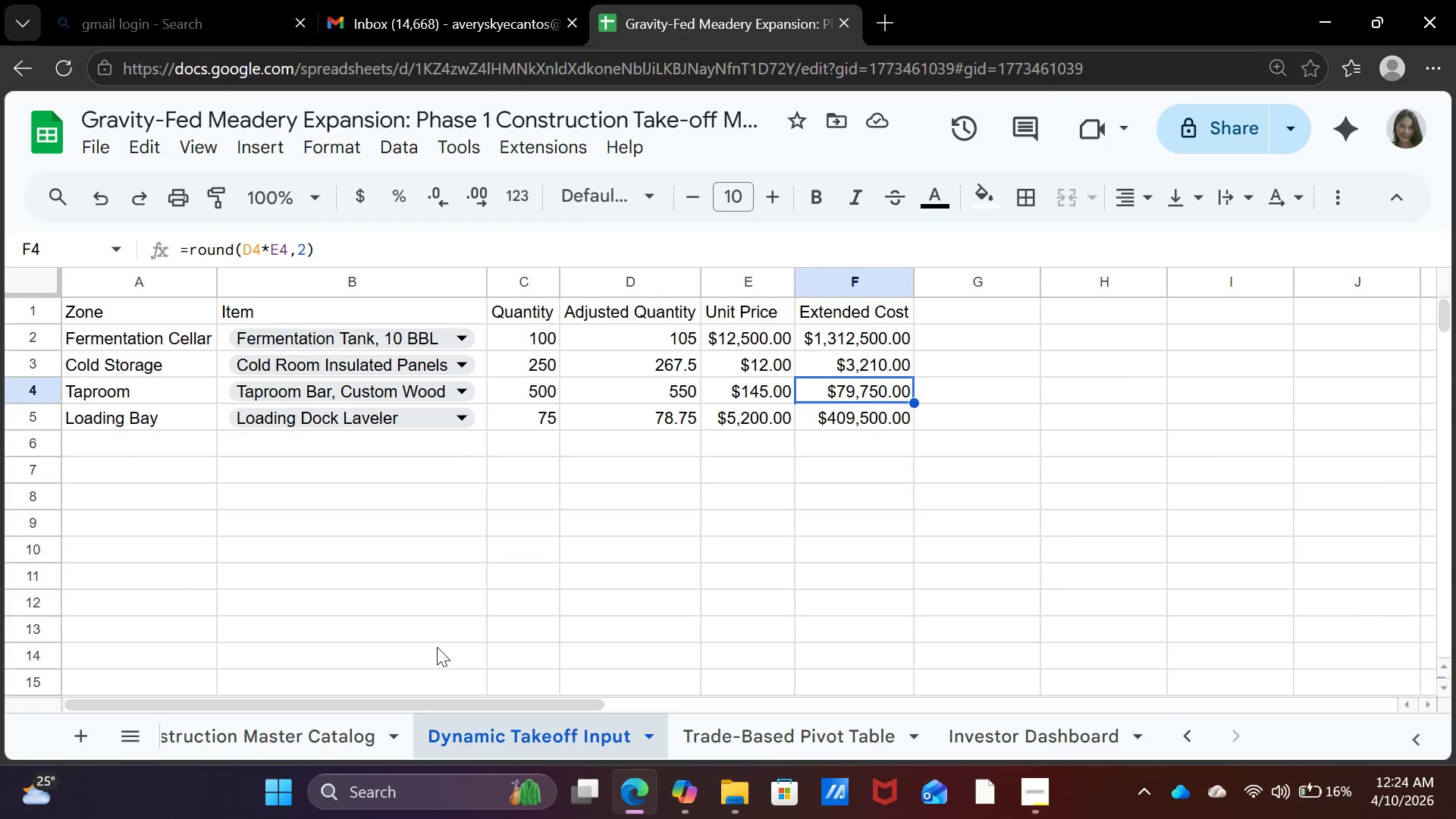 
scroll: coordinate [443, 645], scroll_direction: up, amount: 4.0
 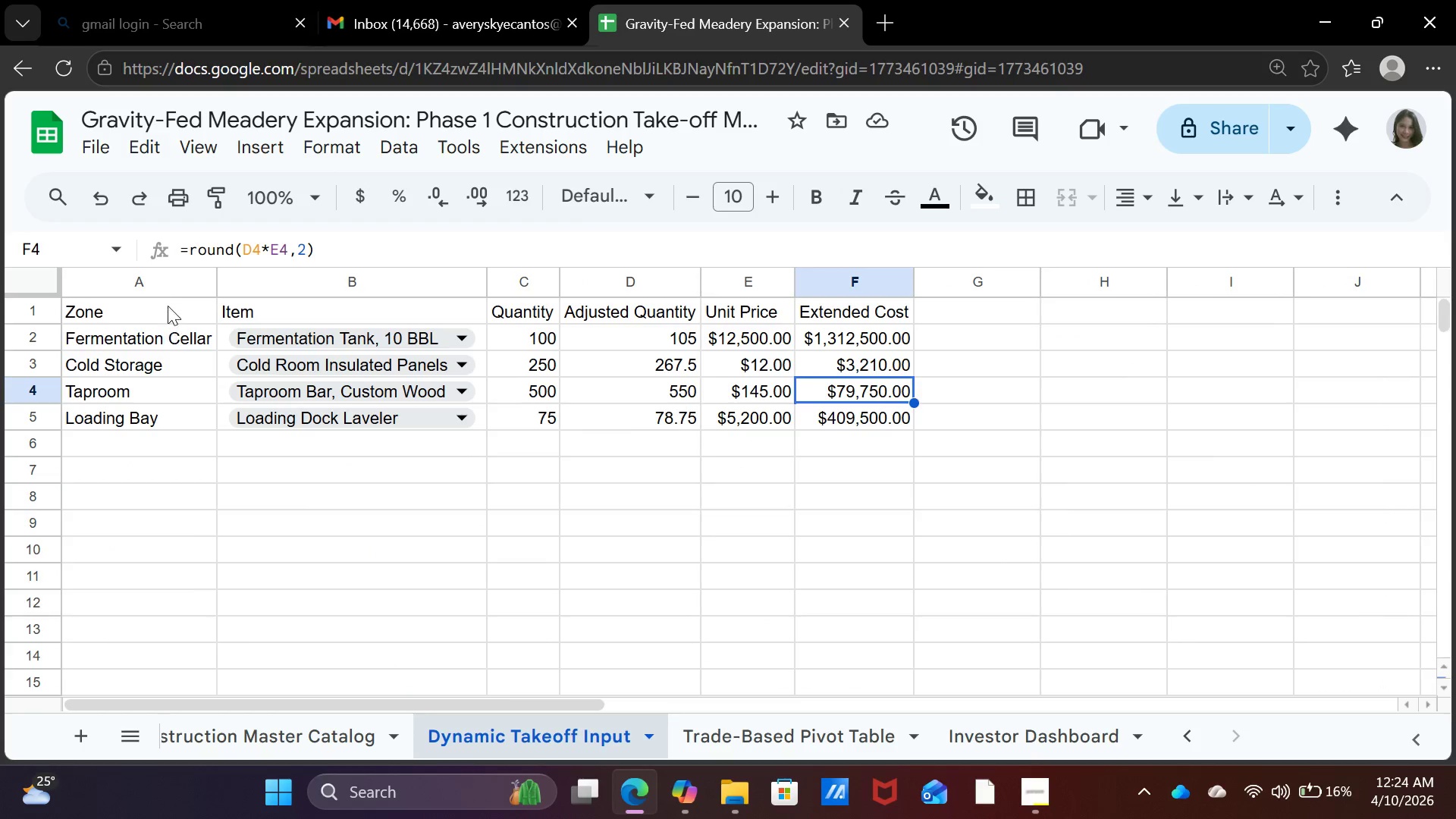 
left_click_drag(start_coordinate=[168, 300], to_coordinate=[899, 315])
 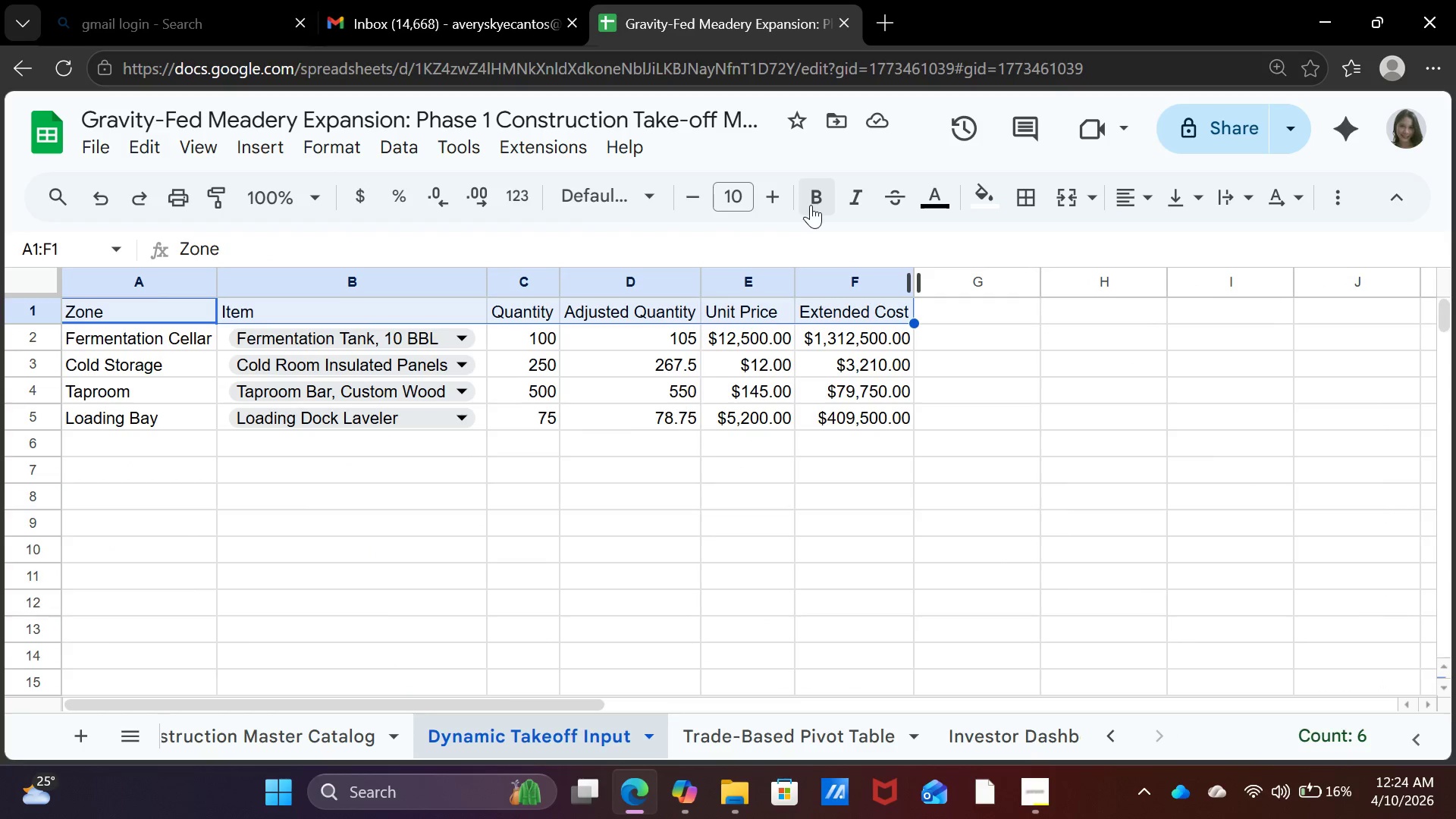 
left_click([809, 204])
 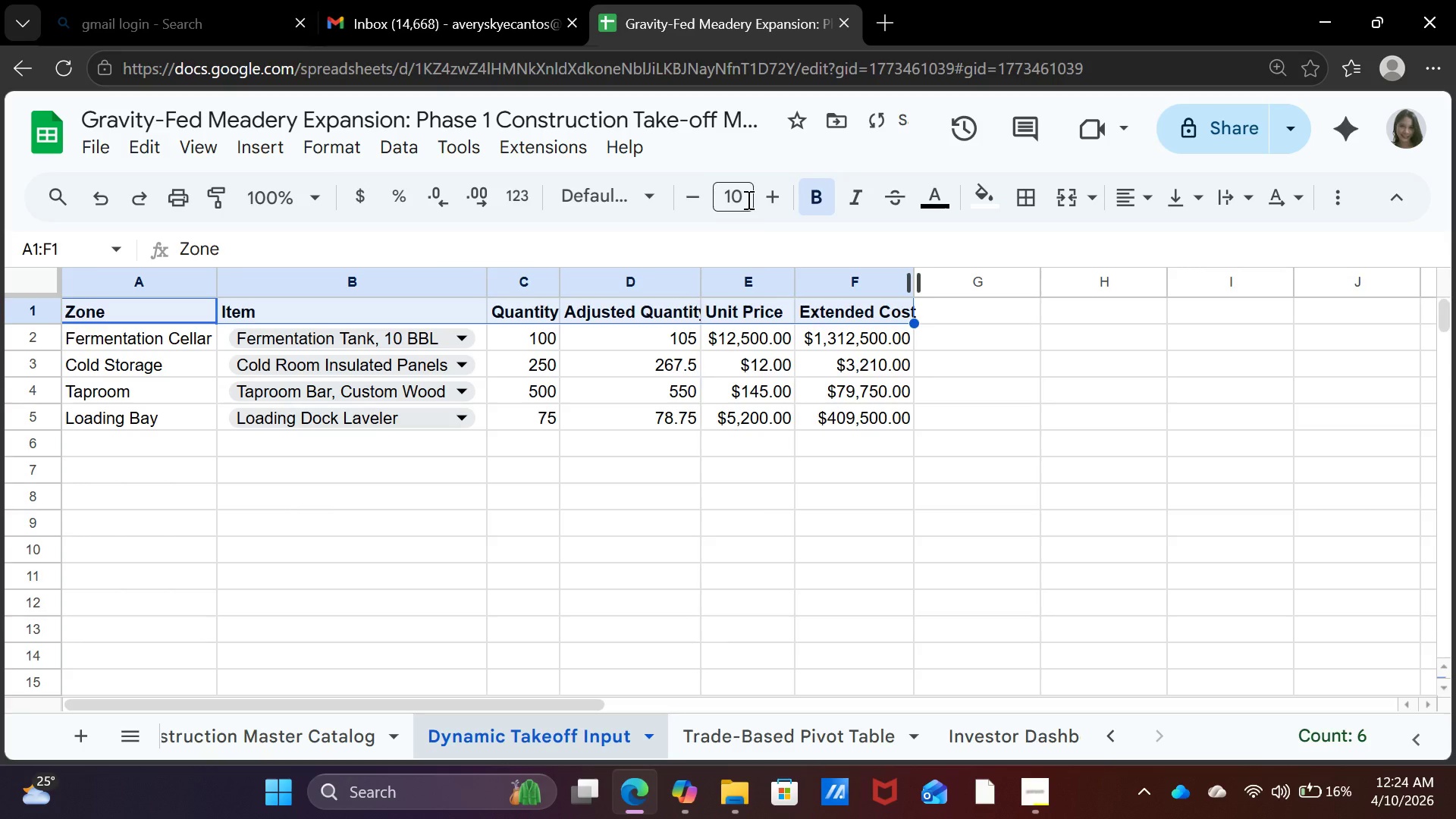 
left_click([747, 199])
 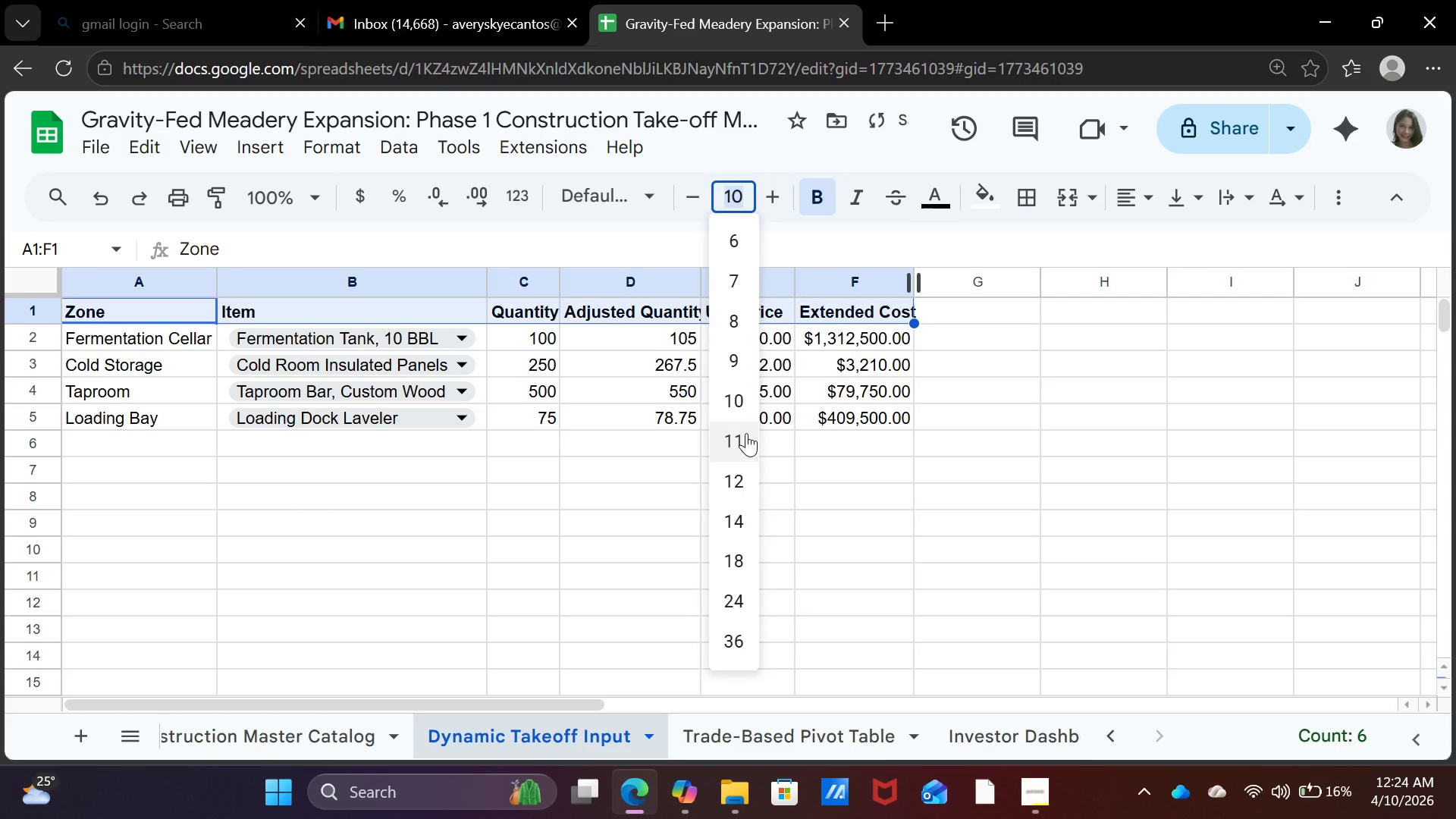 
left_click([746, 433])
 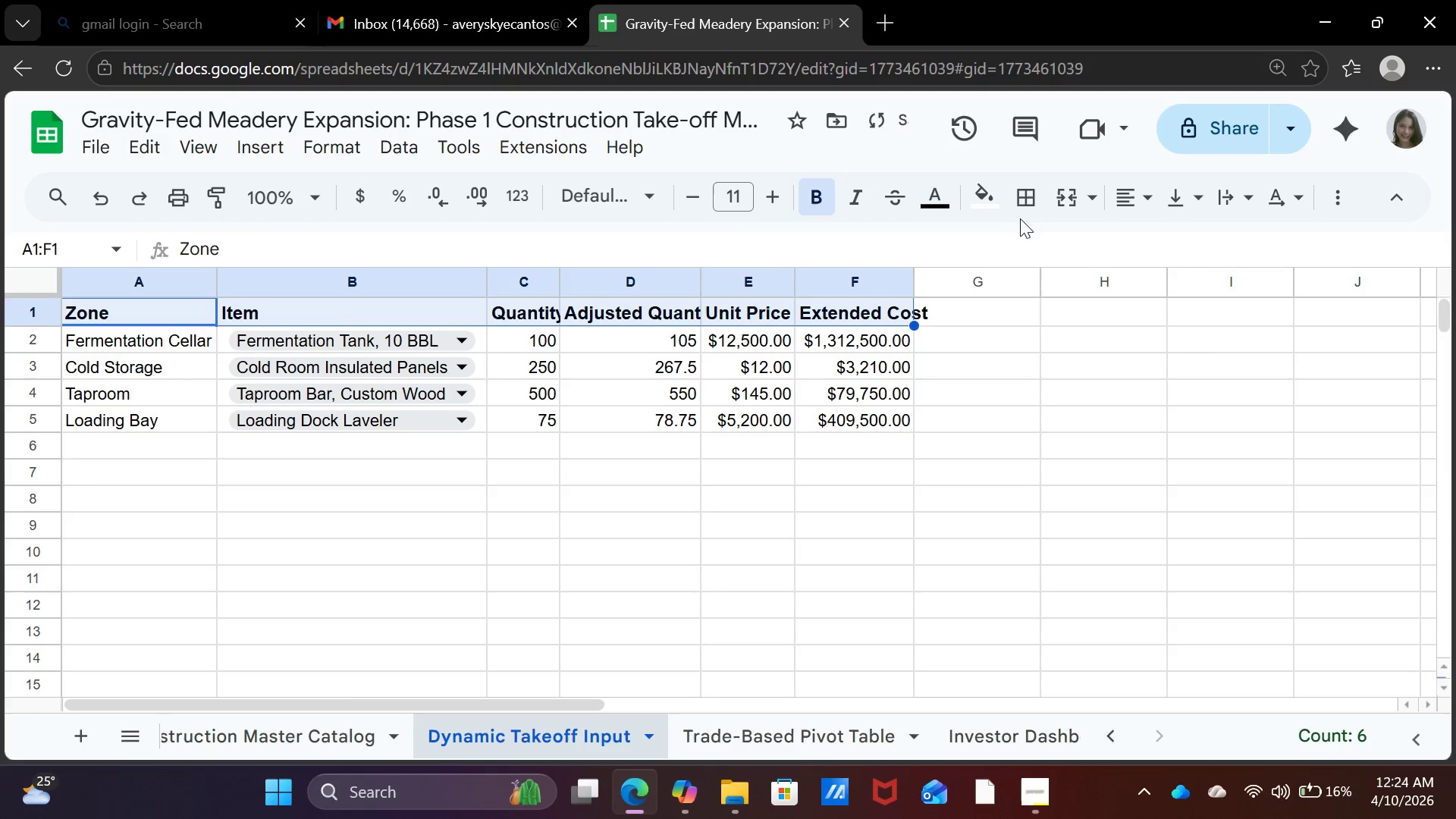 
left_click([1000, 200])
 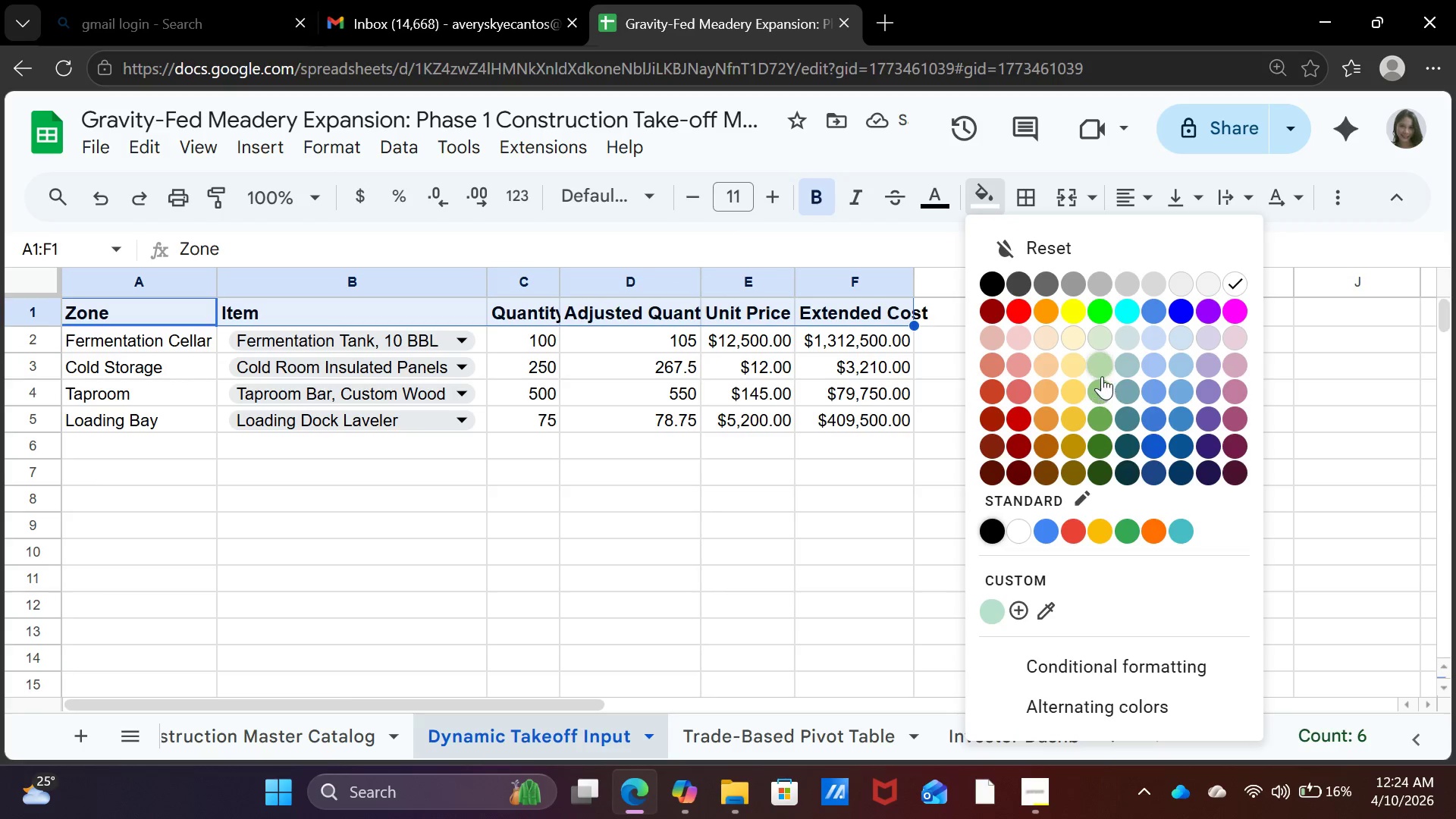 
left_click([1101, 365])
 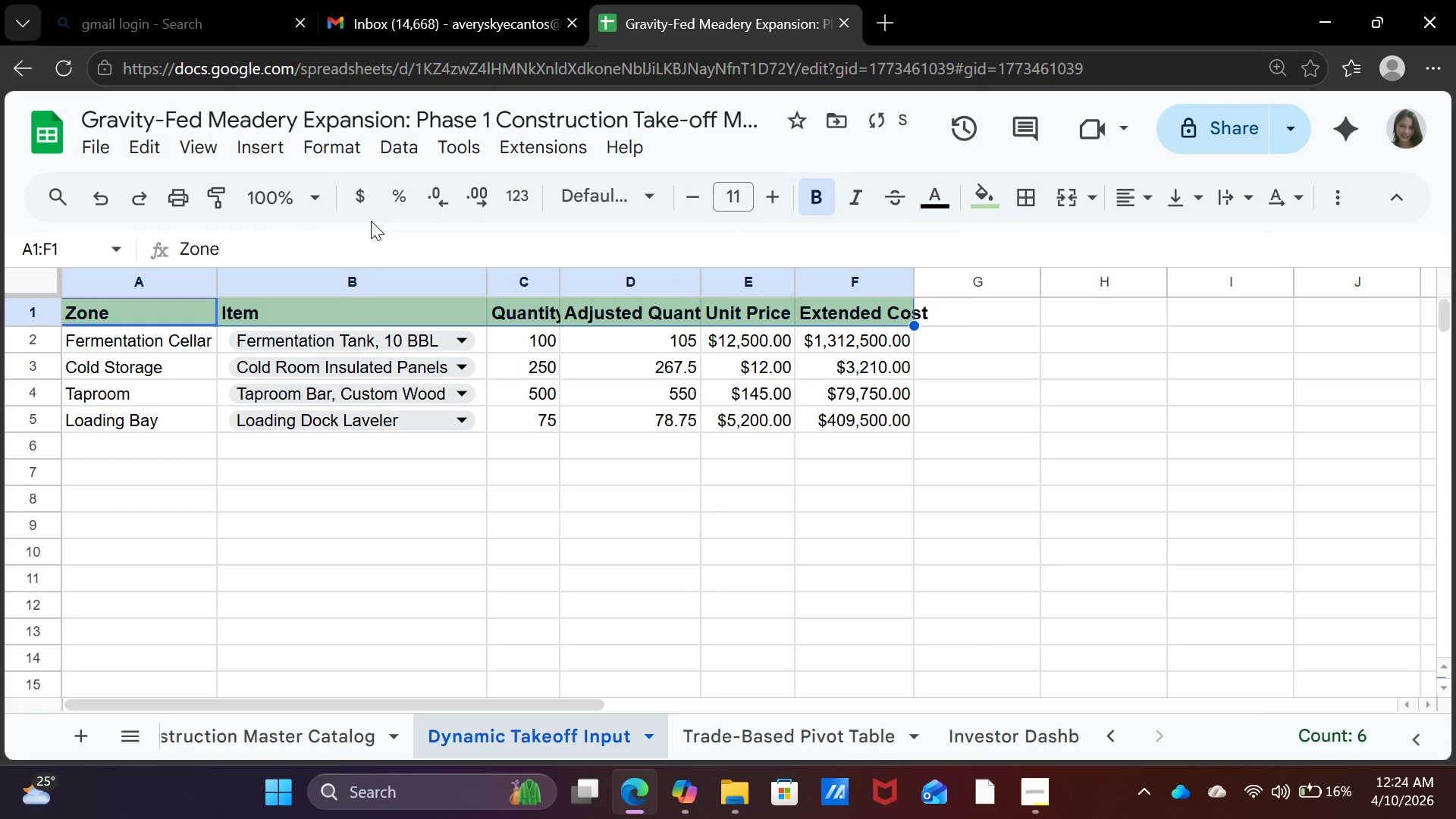 
left_click([345, 358])
 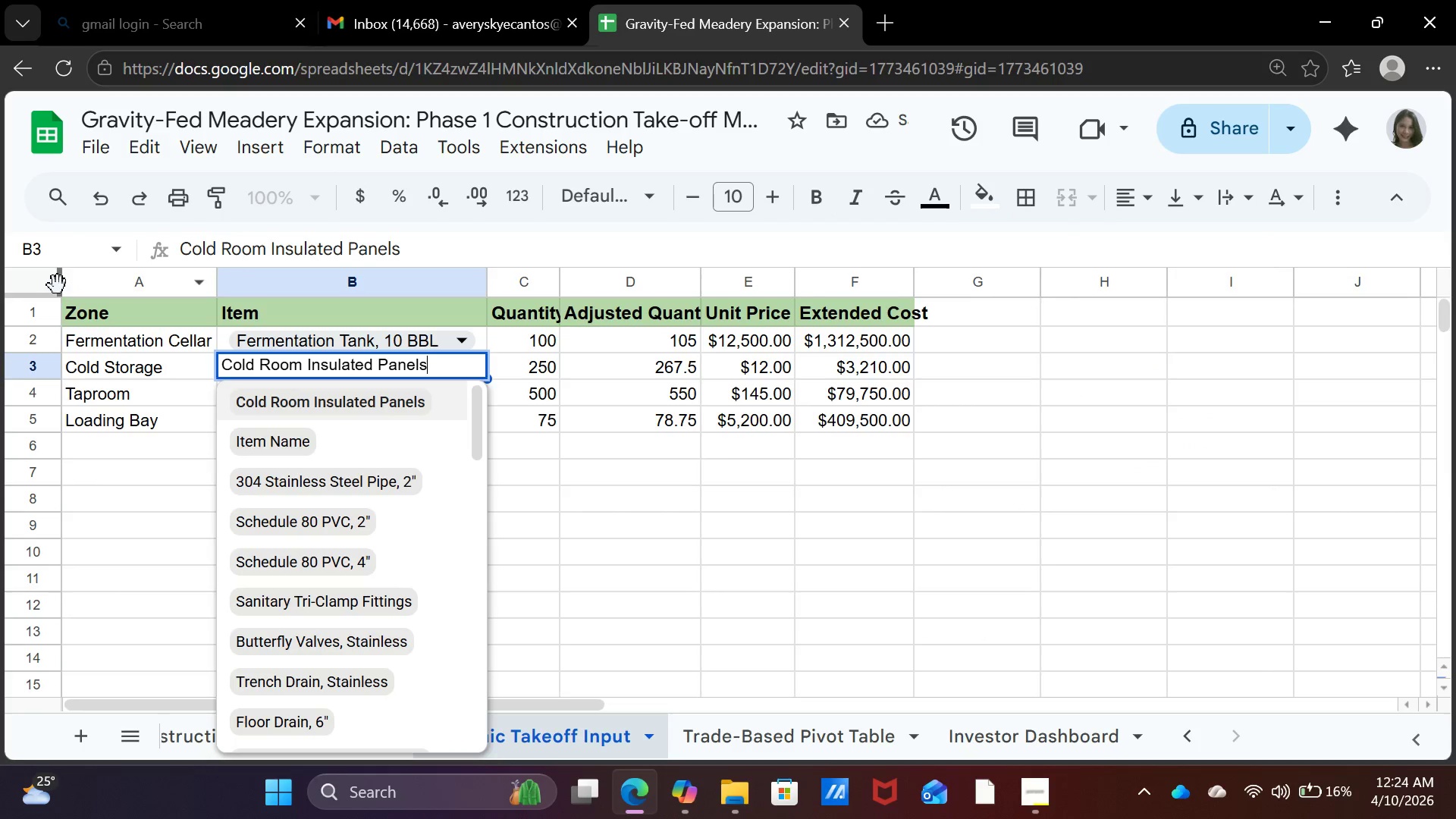 
left_click([57, 283])
 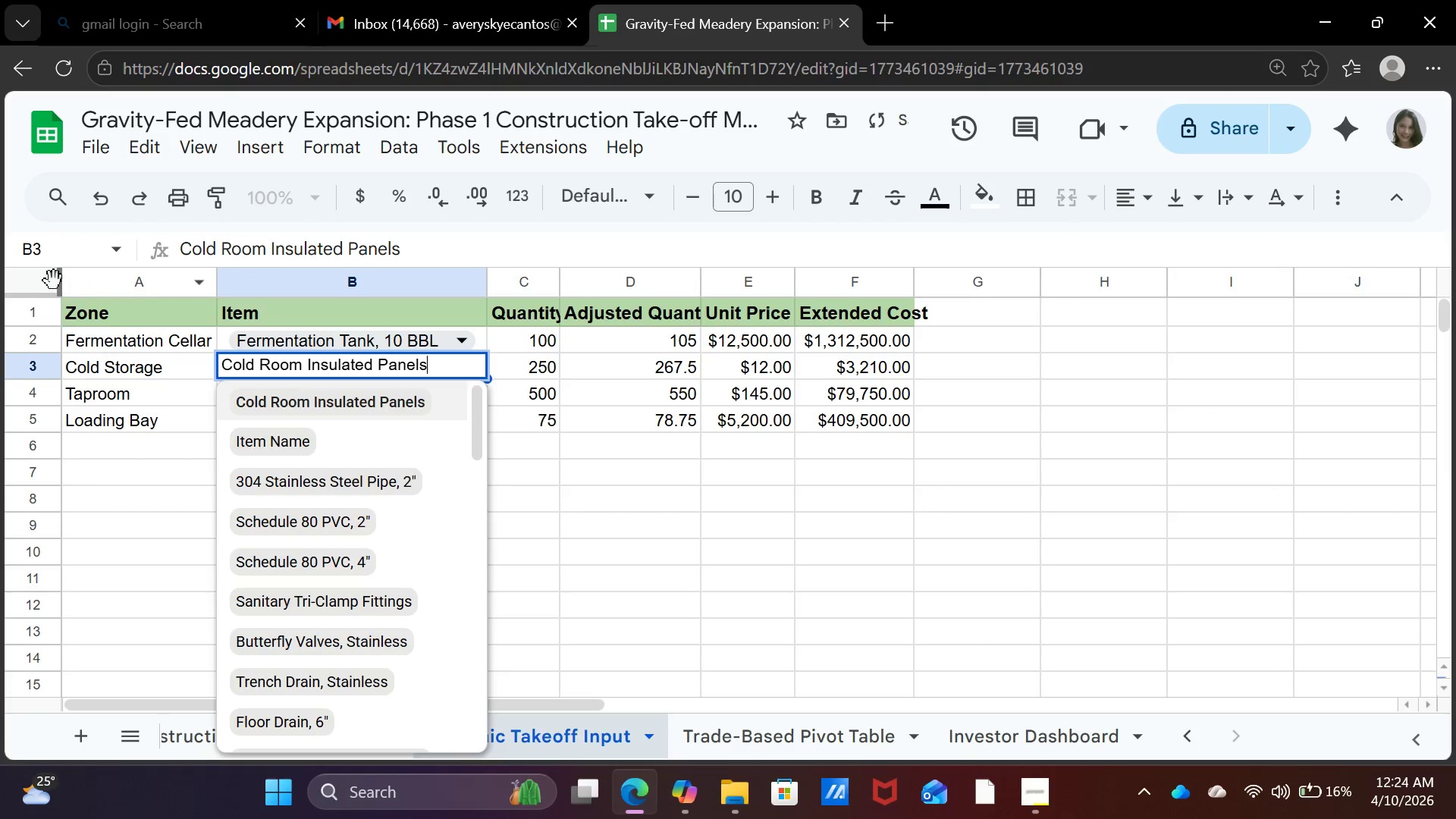 
left_click([38, 281])
 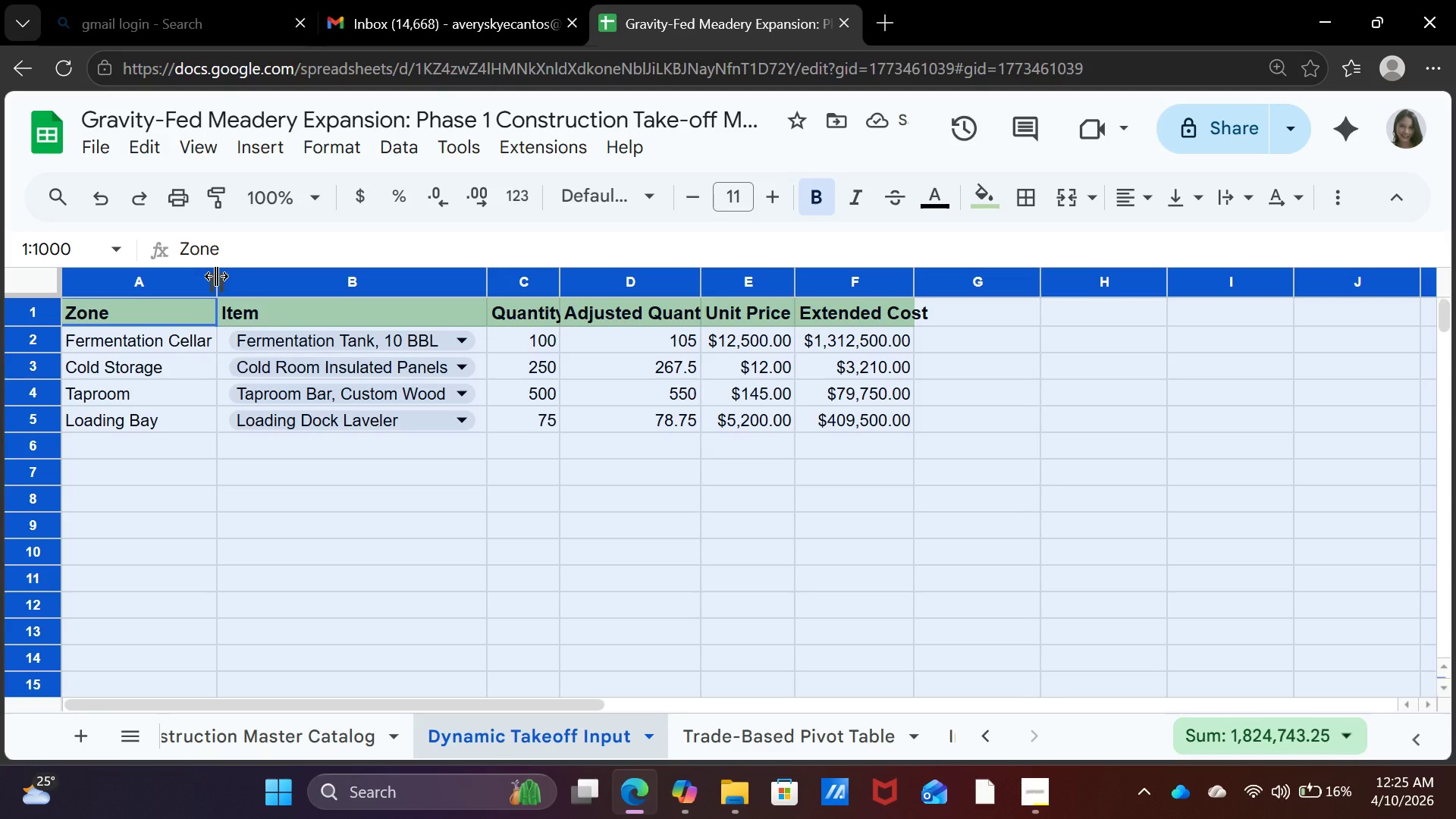 
left_click([215, 275])
 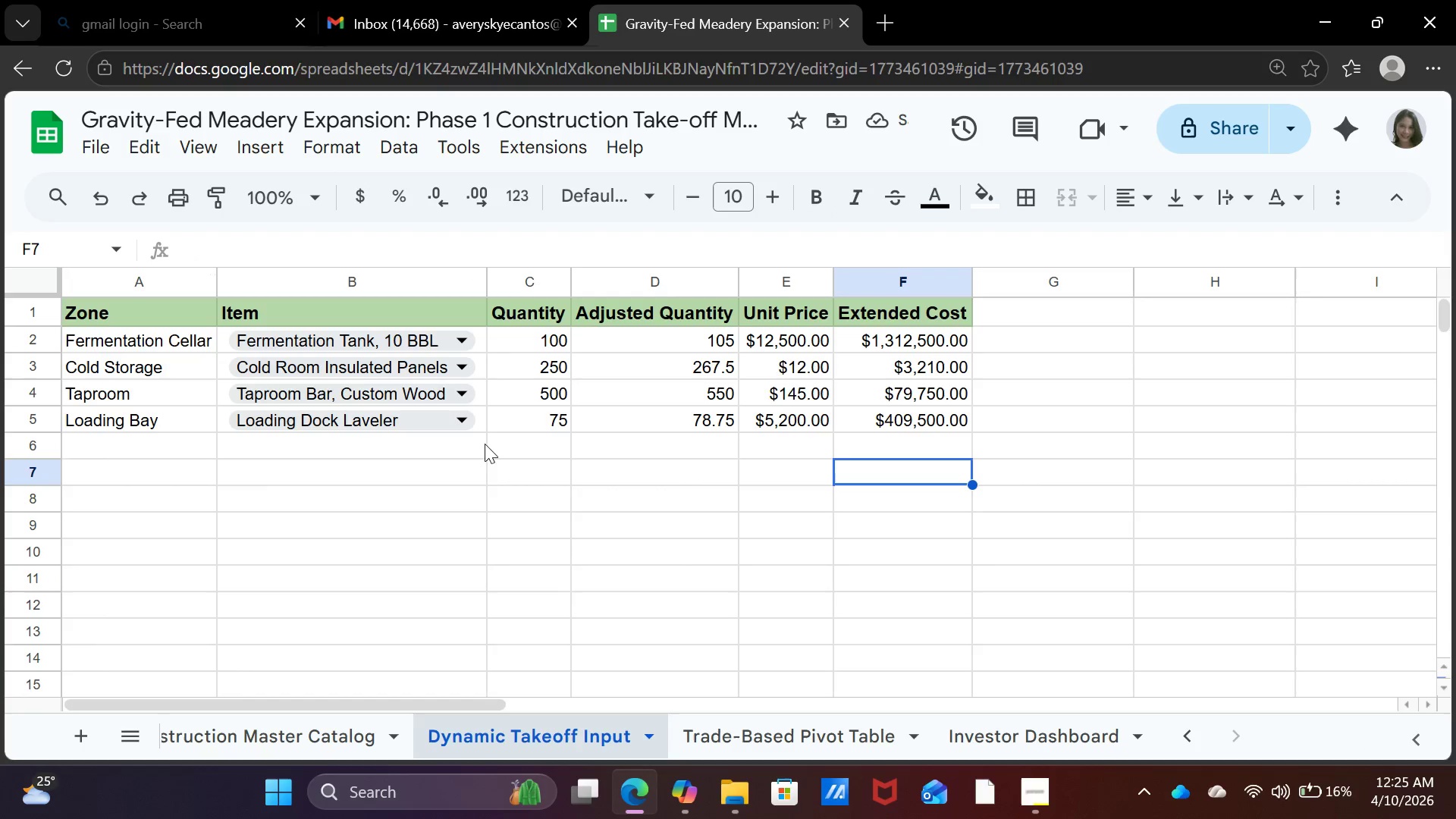 
left_click([361, 313])
 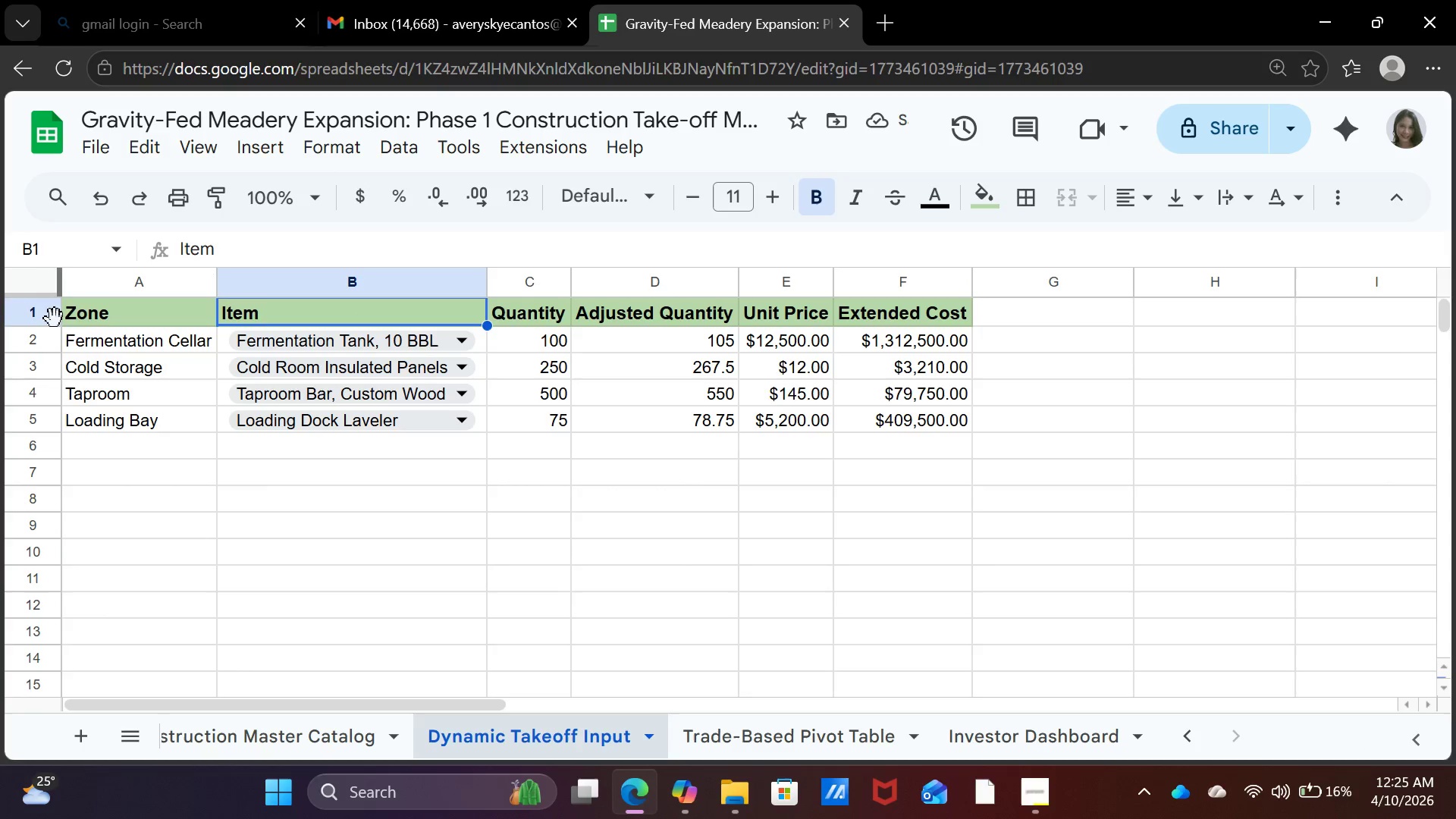 
left_click([49, 318])
 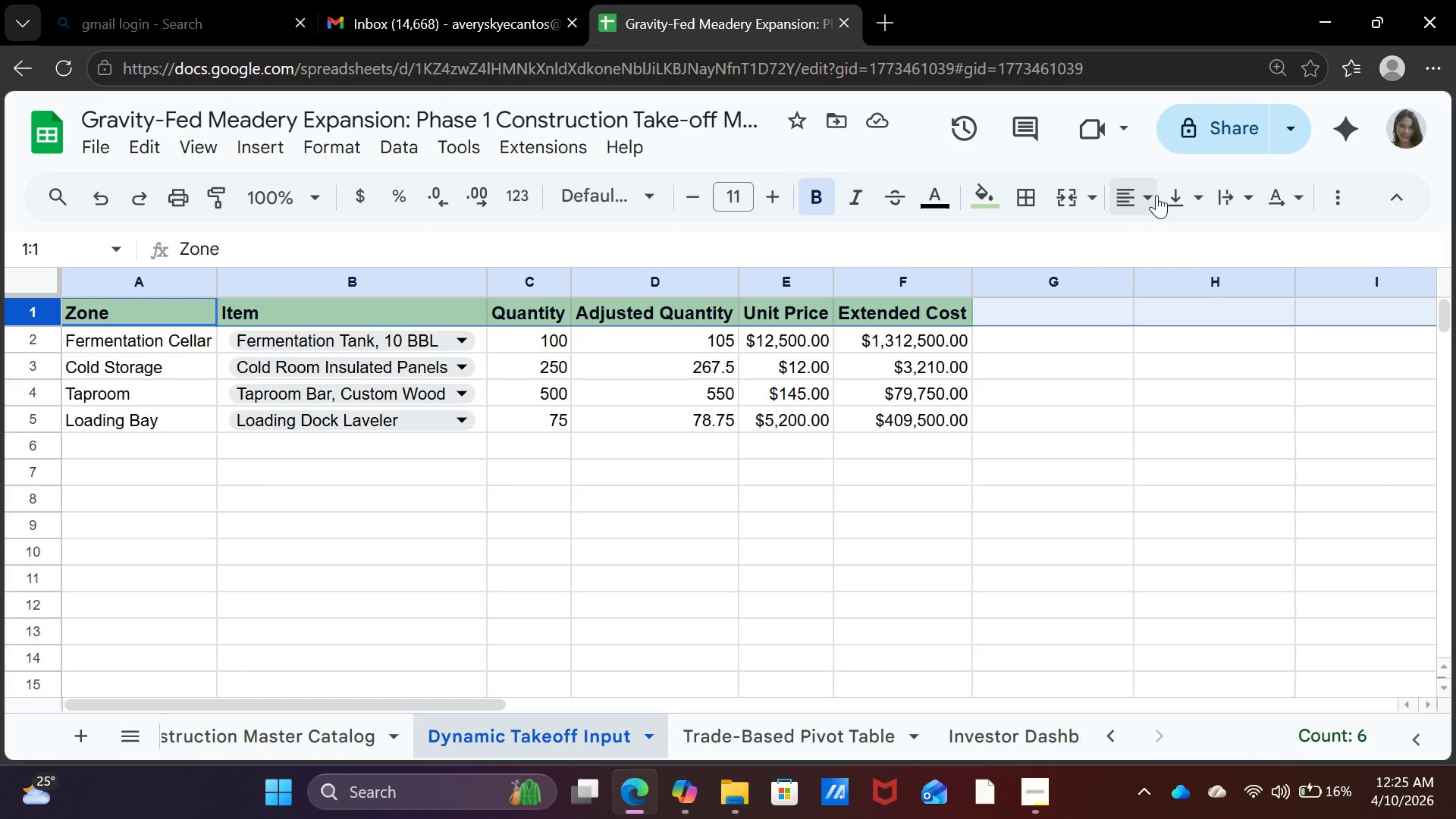 
left_click([1153, 195])
 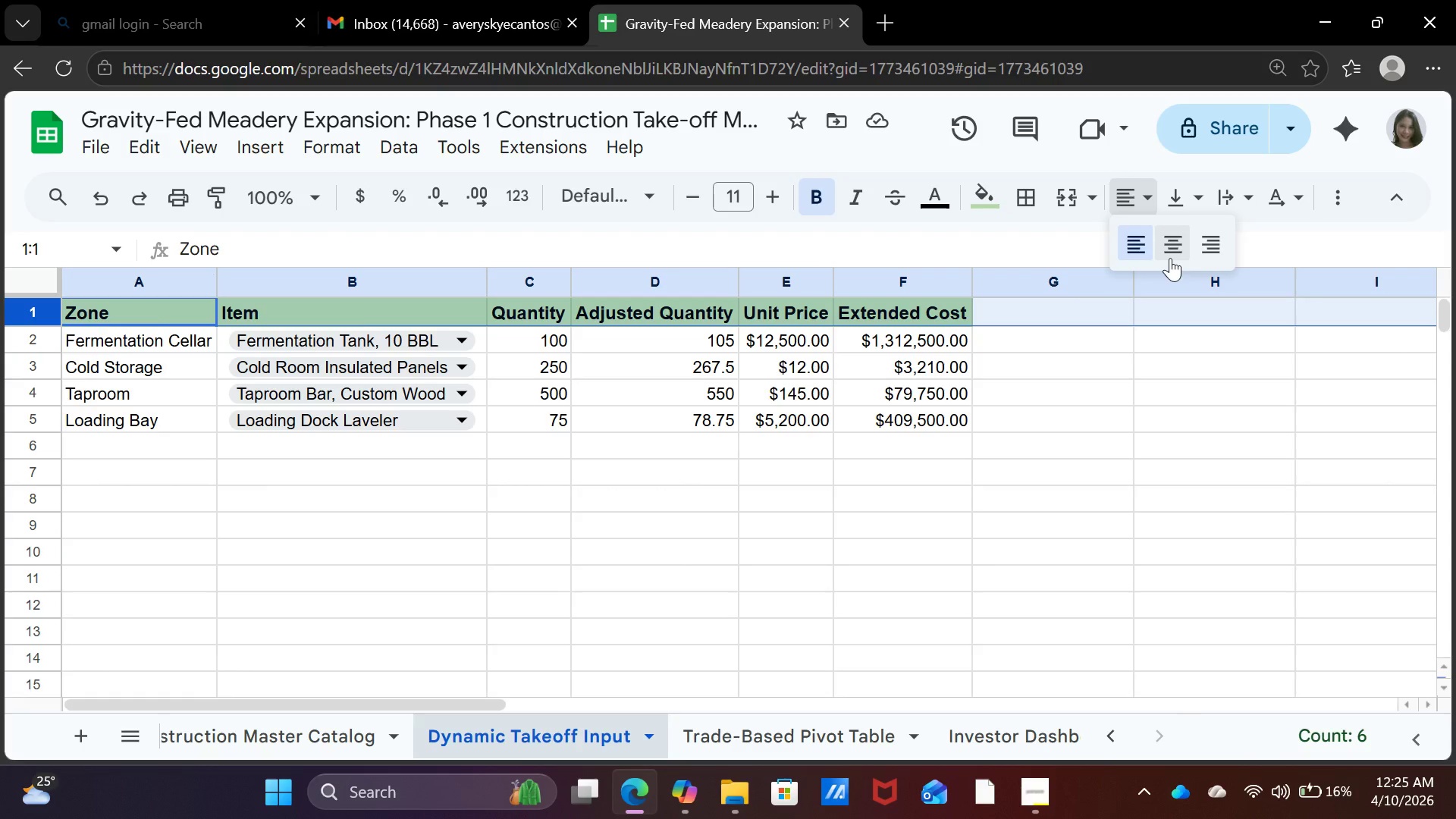 
left_click([1170, 258])
 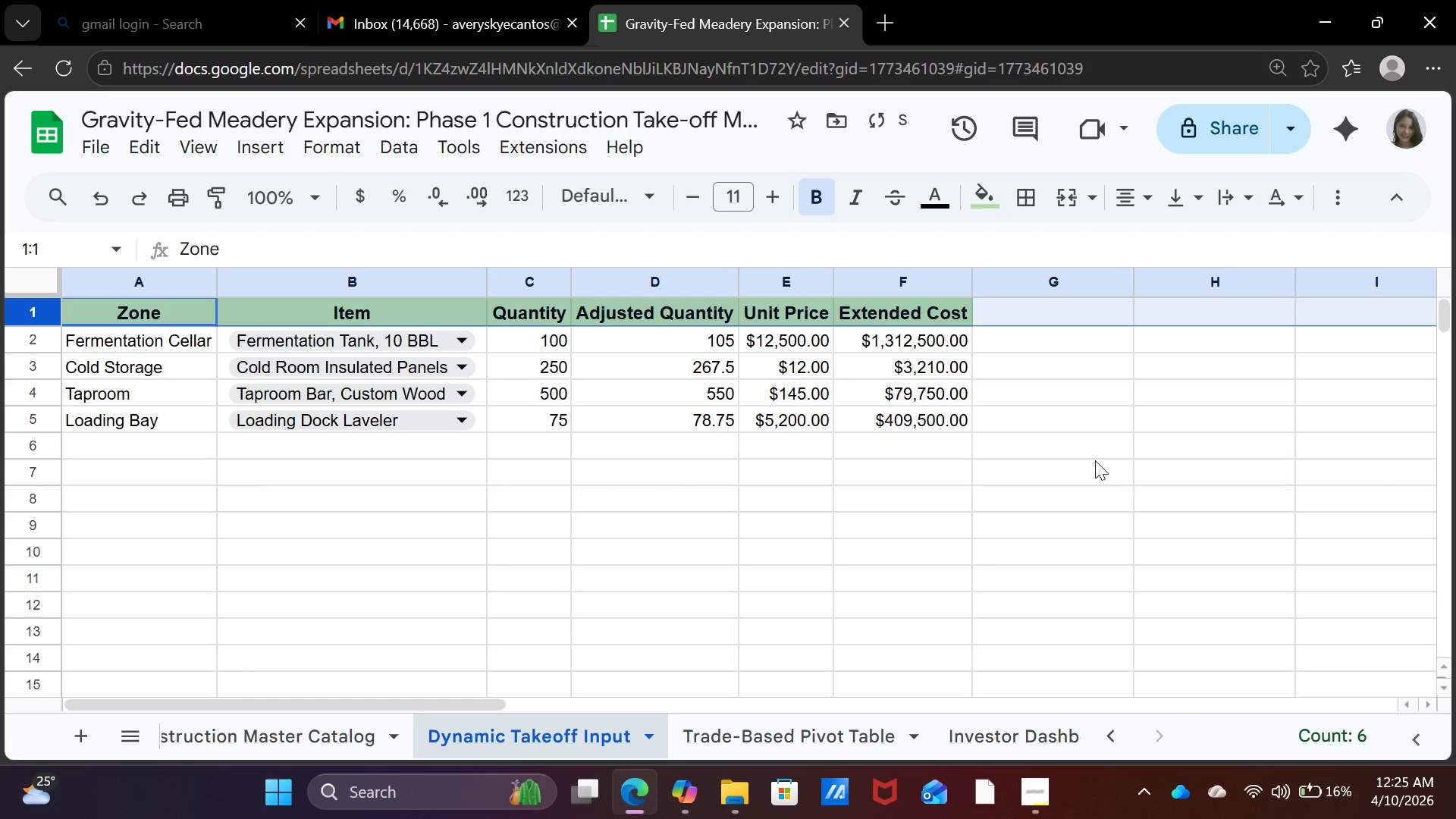 
left_click([1095, 460])
 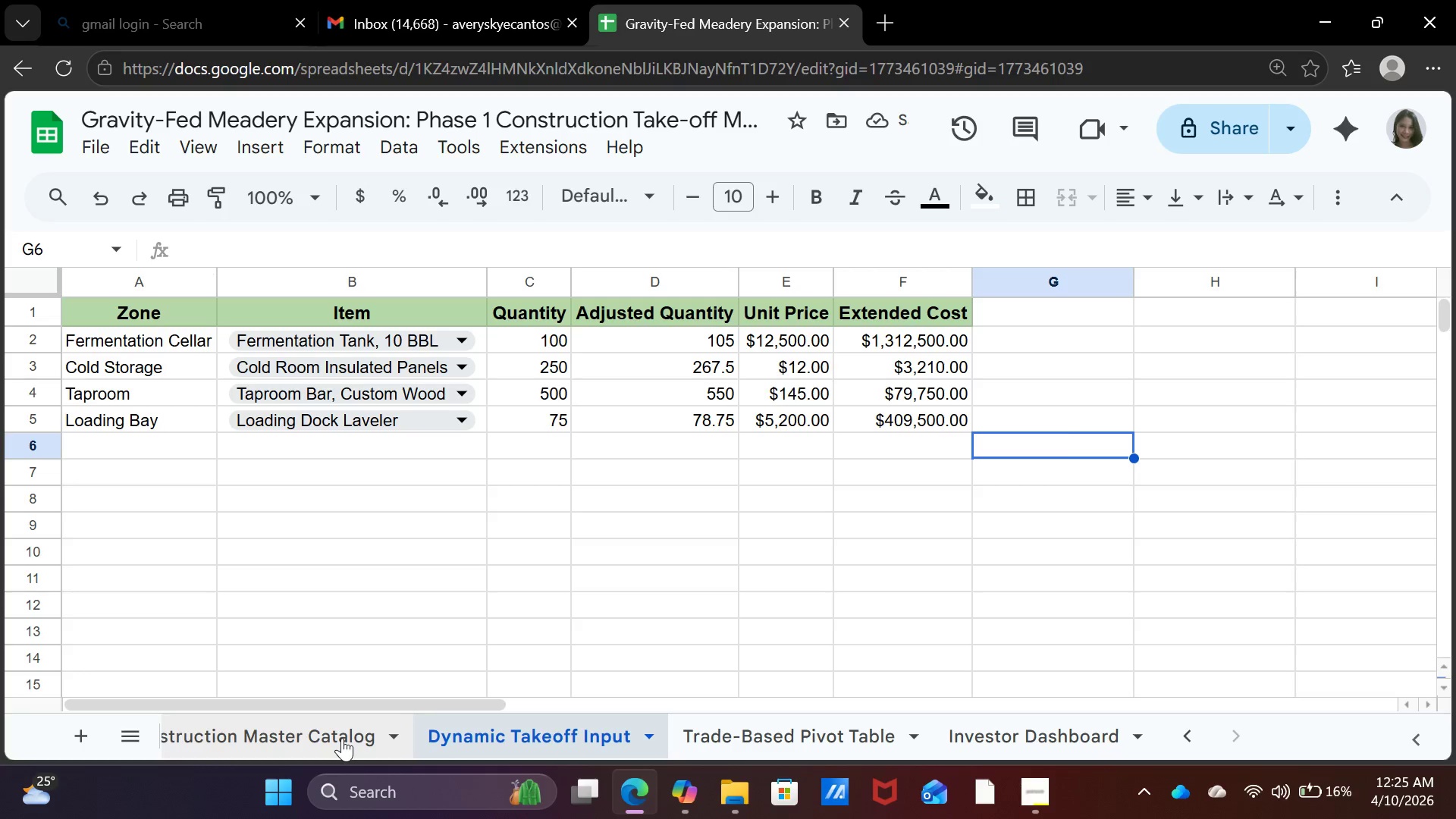 
left_click([342, 738])
 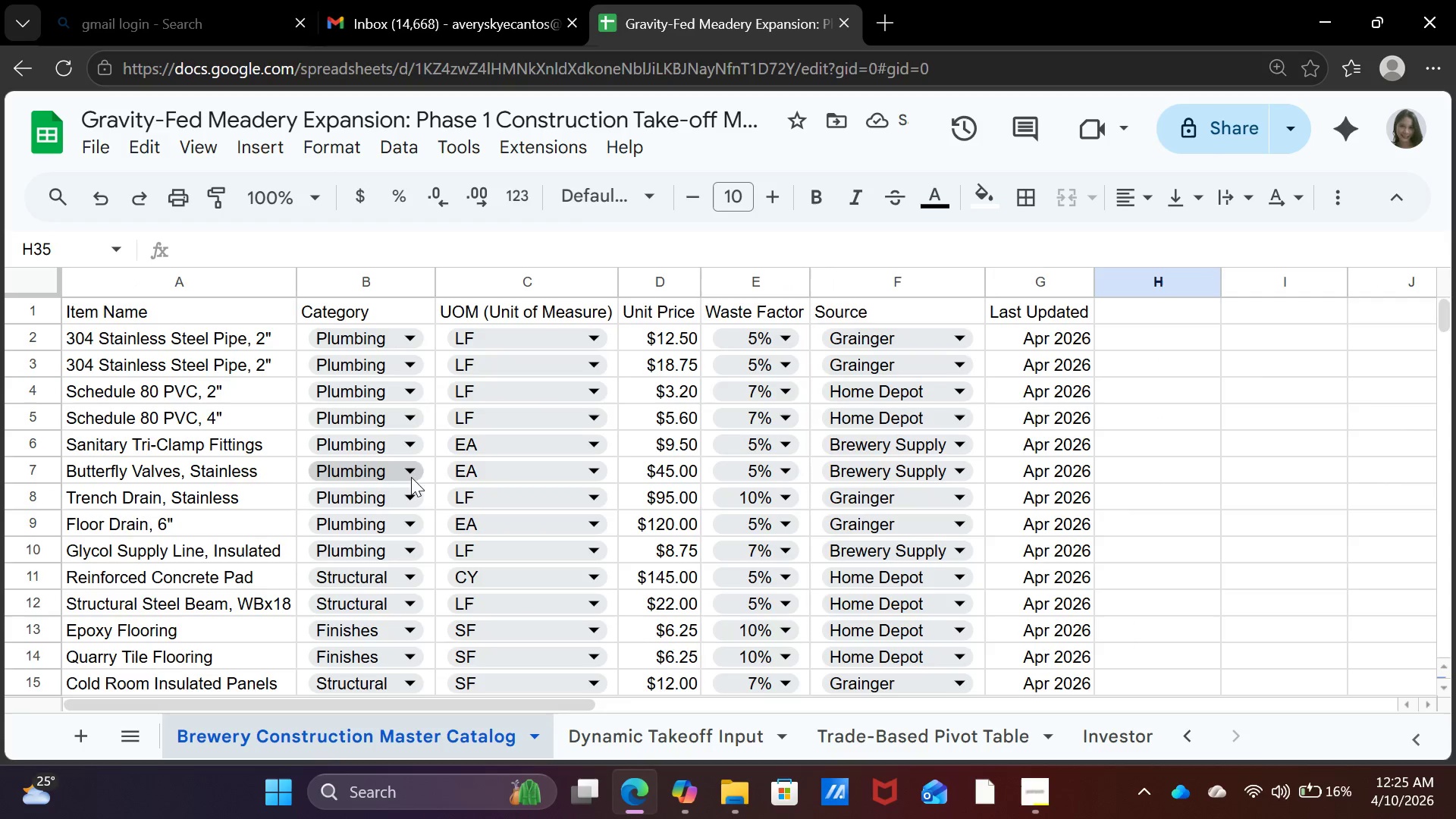 
scroll: coordinate [401, 501], scroll_direction: up, amount: 2.0
 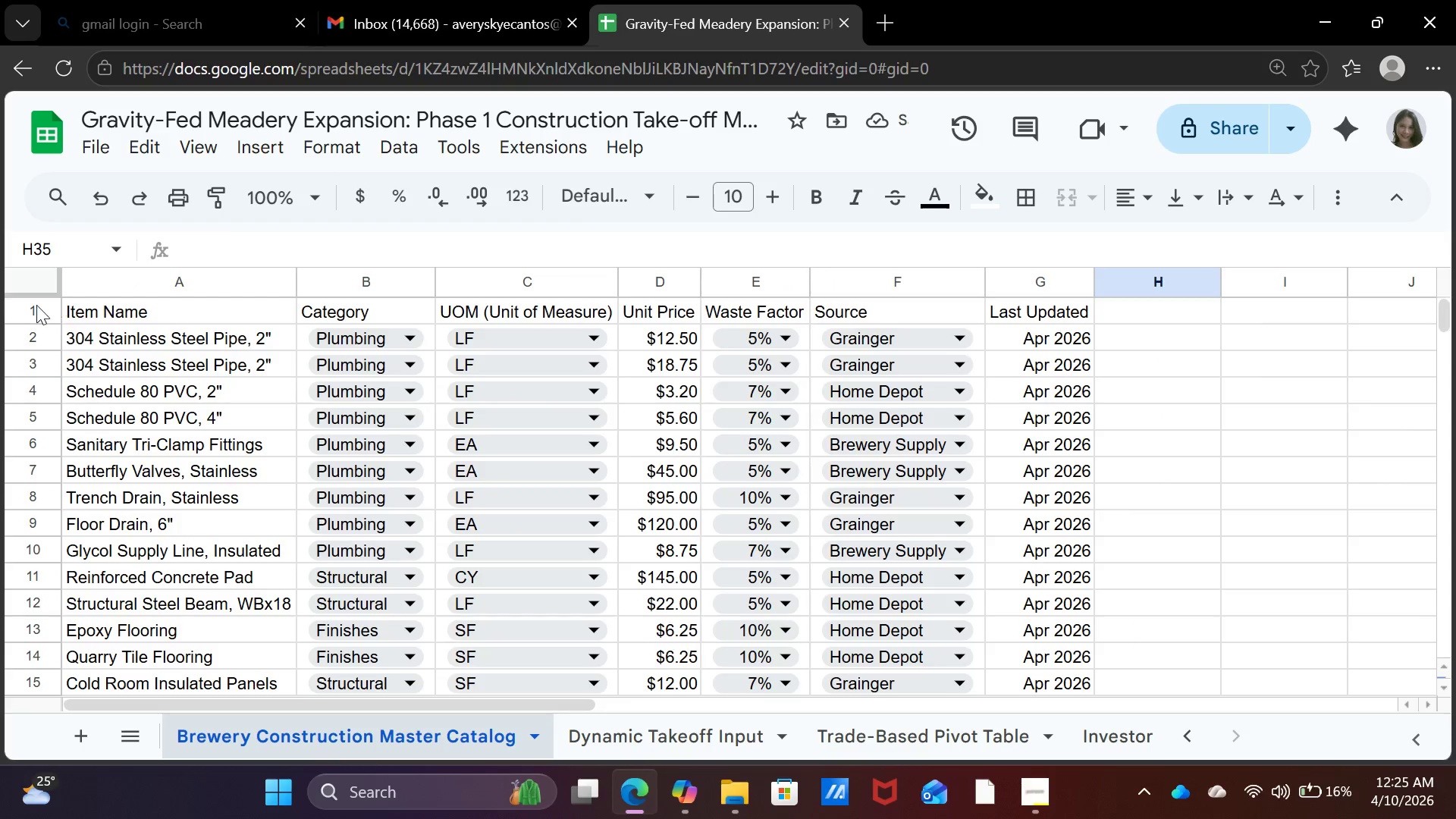 
left_click([34, 305])
 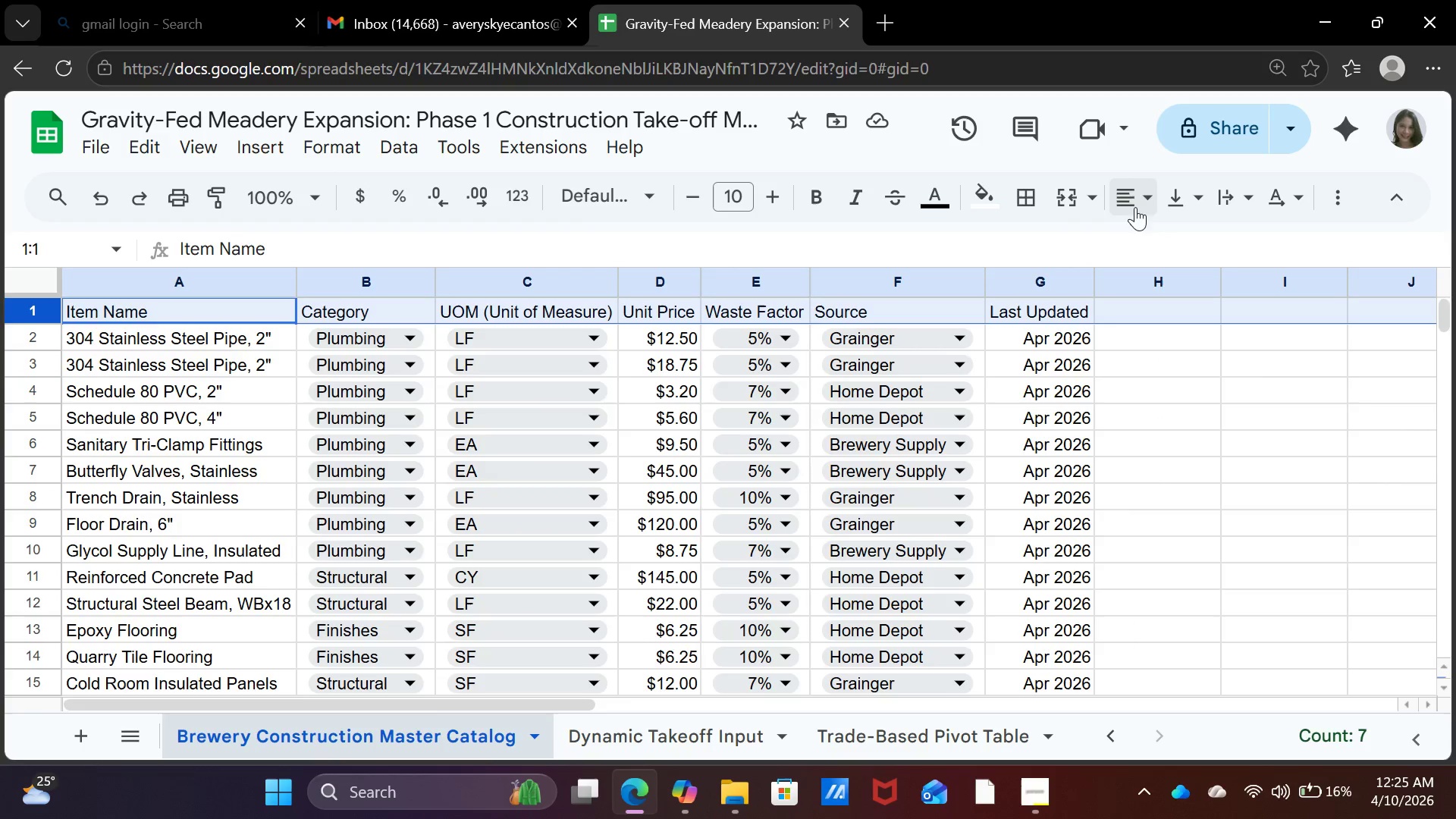 
left_click([1175, 253])
 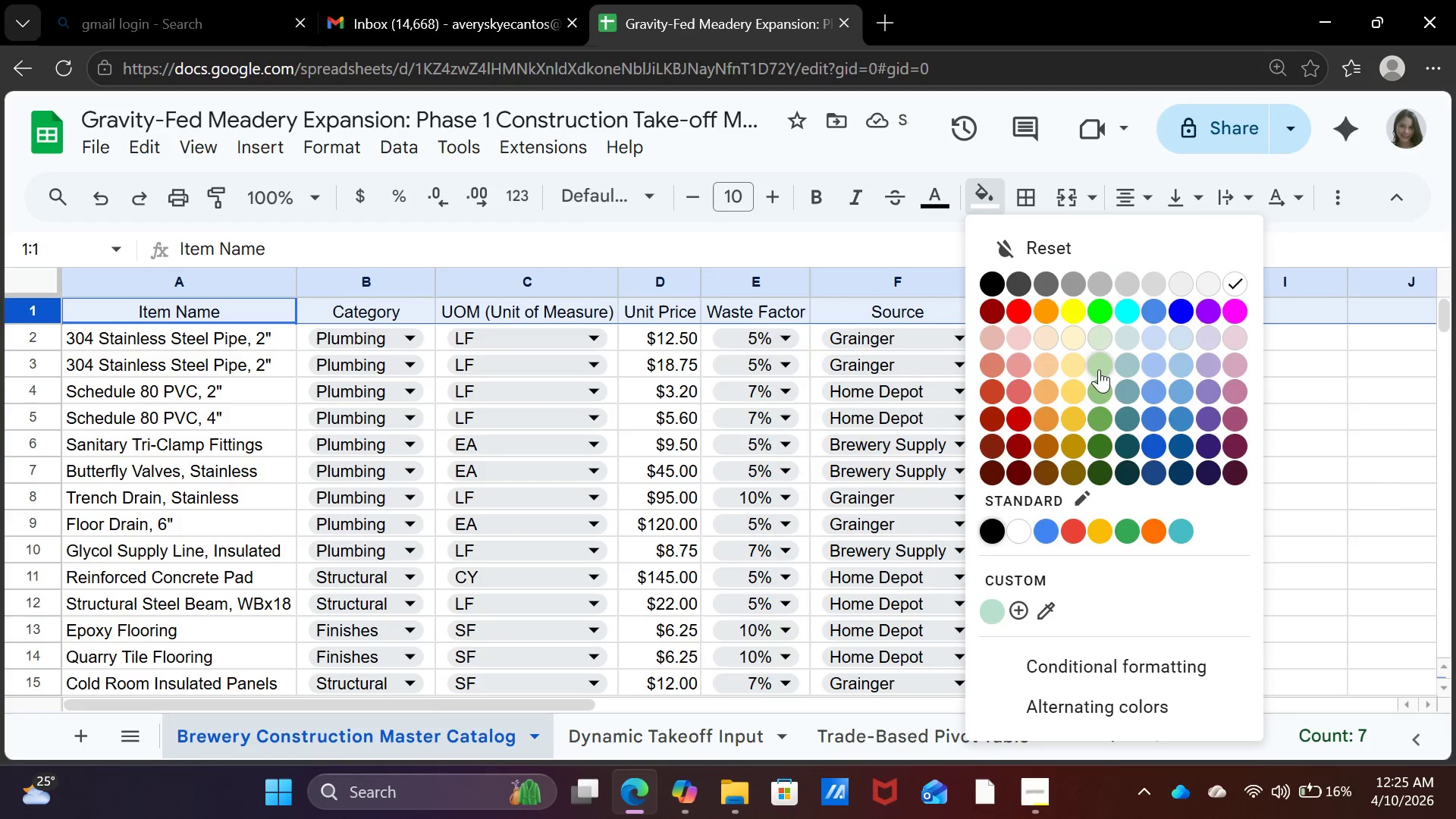 
left_click([909, 407])
 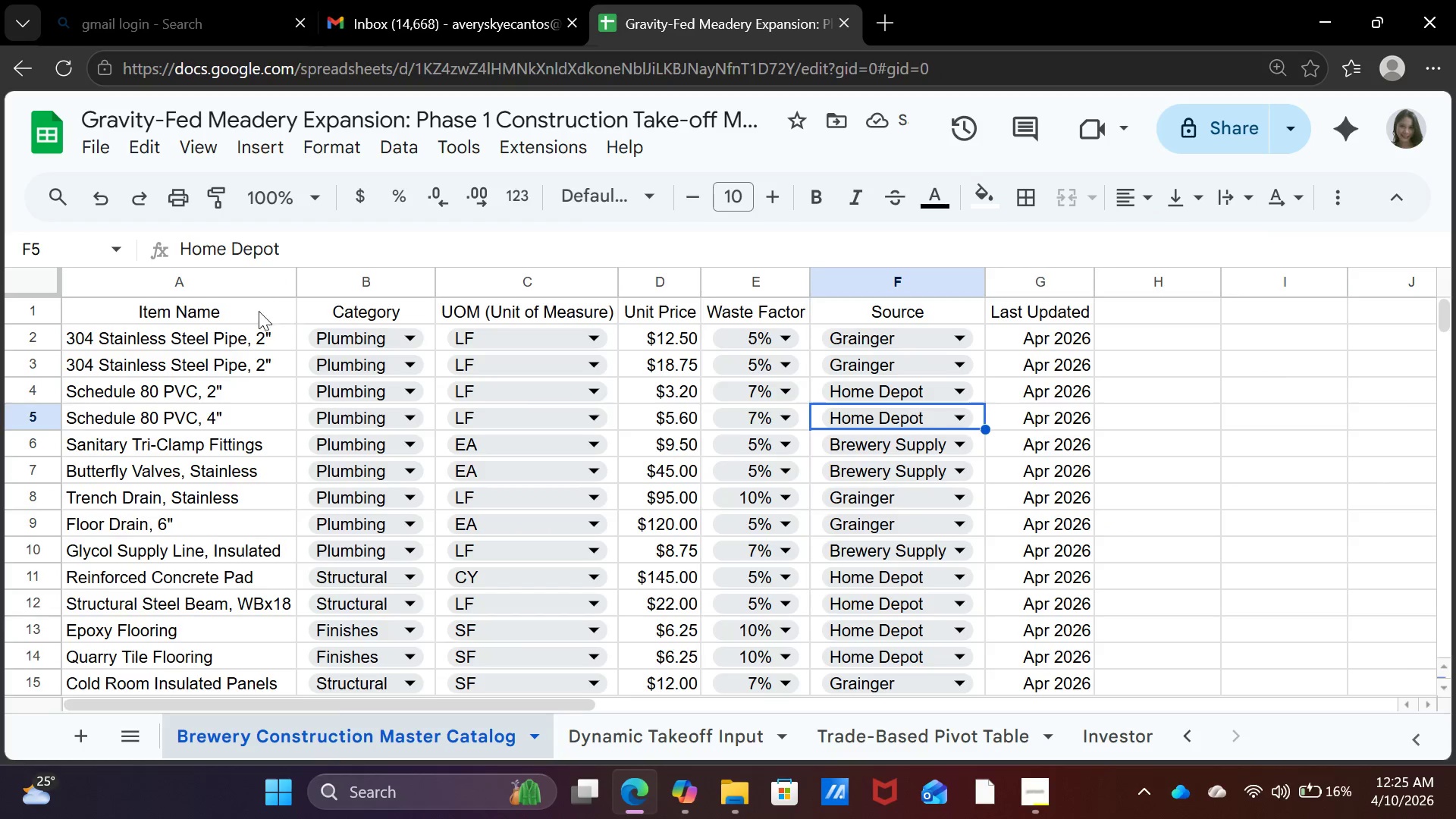 
left_click_drag(start_coordinate=[237, 309], to_coordinate=[1046, 317])
 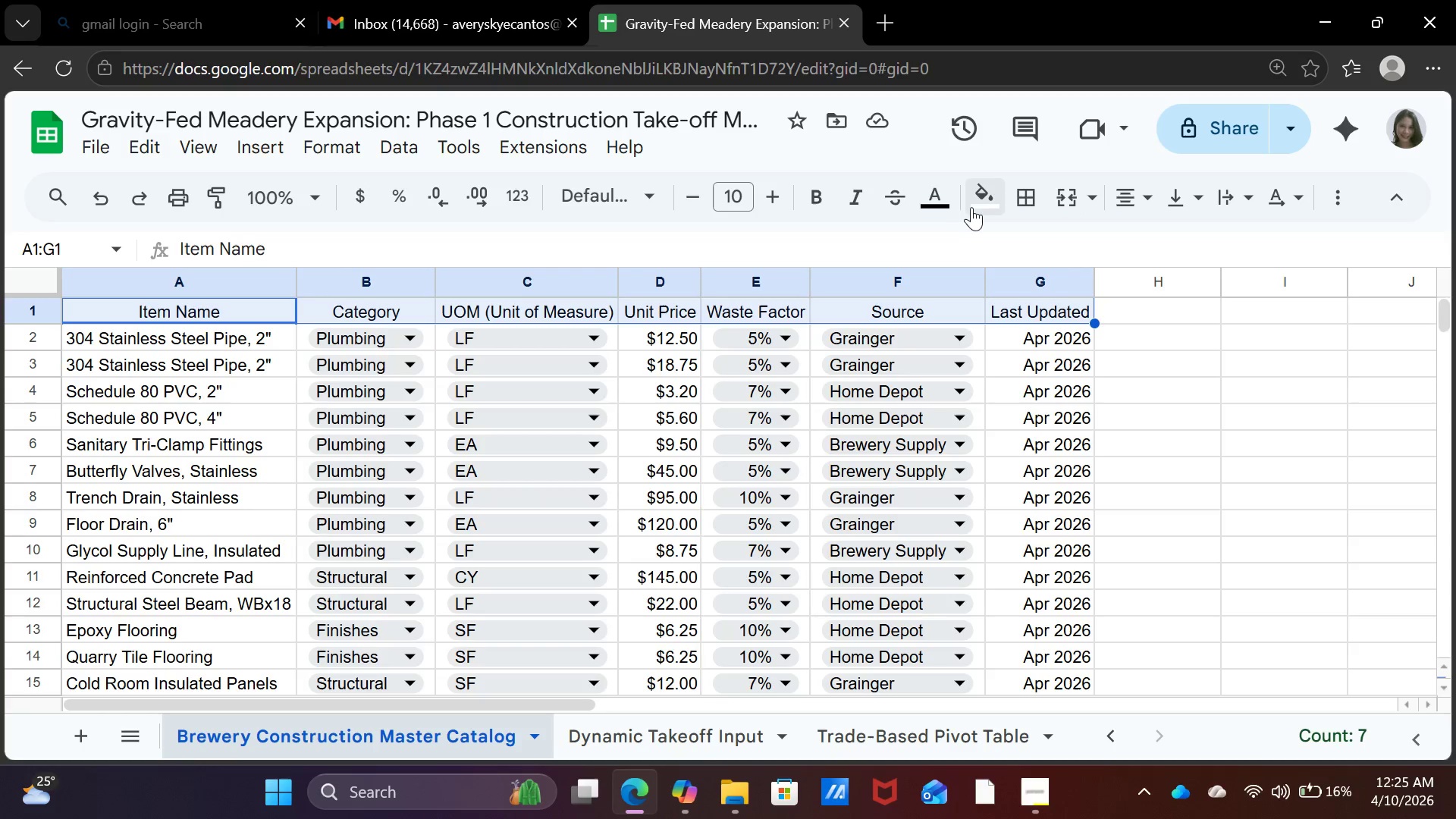 
left_click([990, 197])
 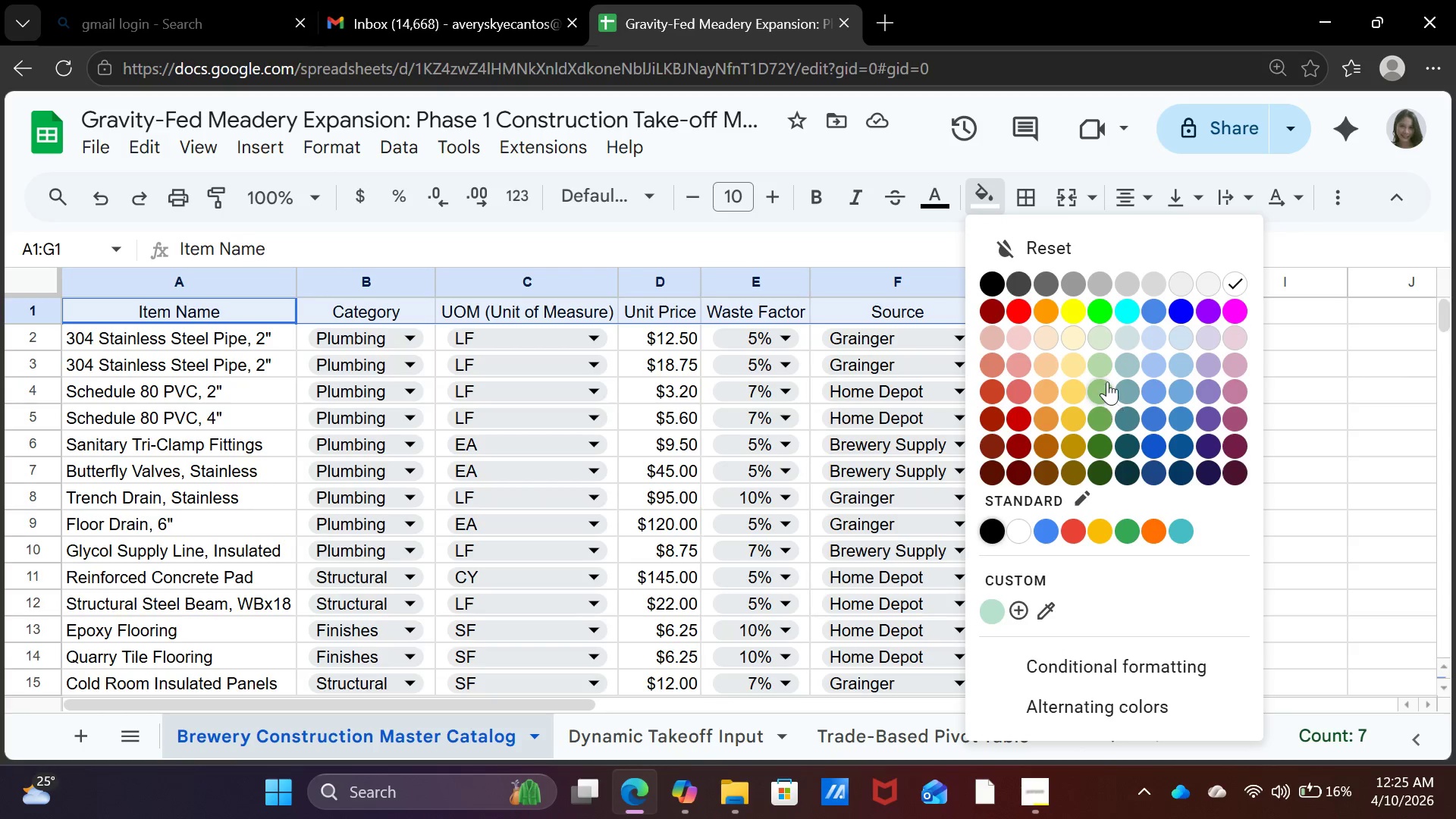 
left_click([1102, 365])
 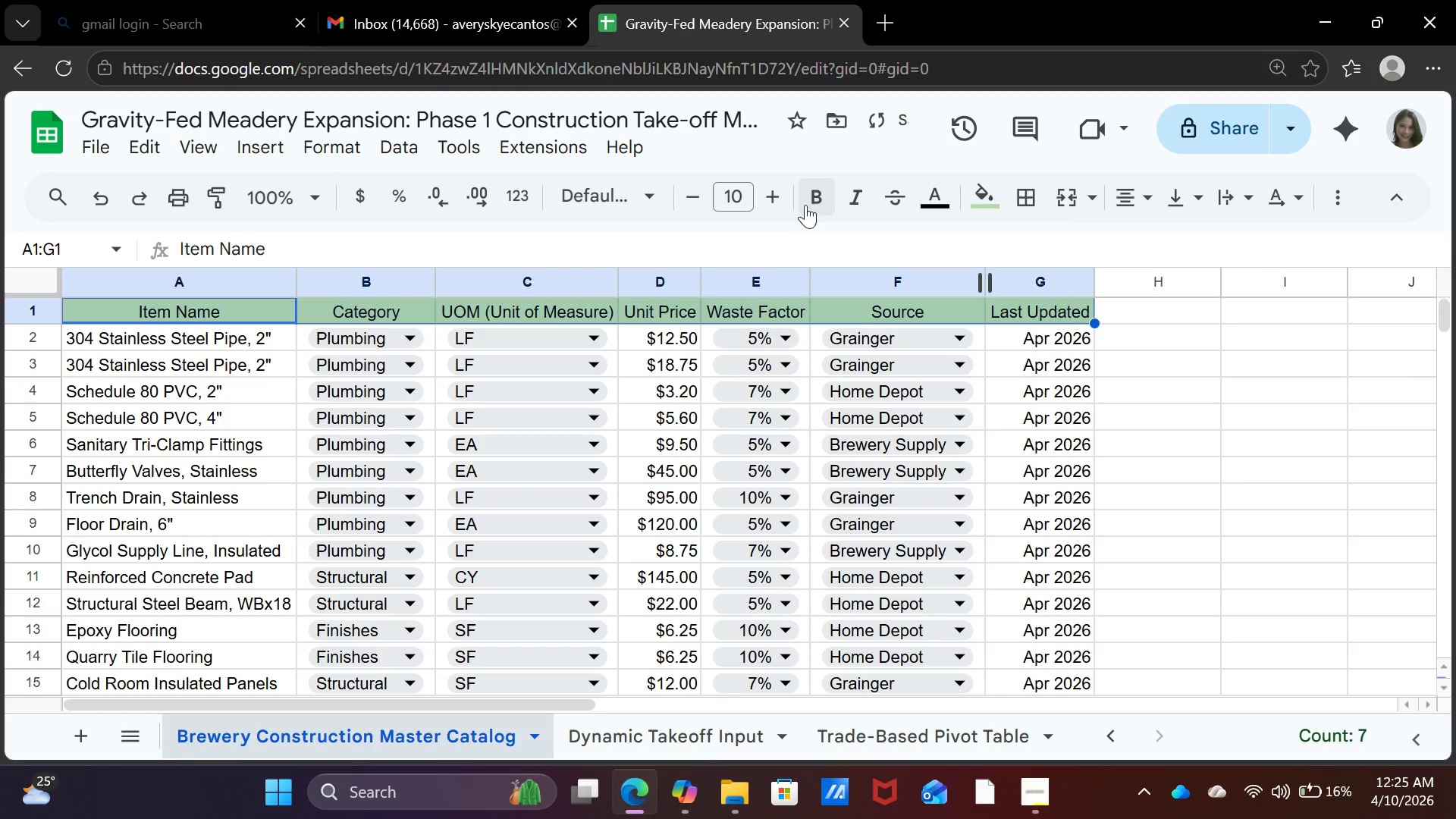 
left_click([826, 196])
 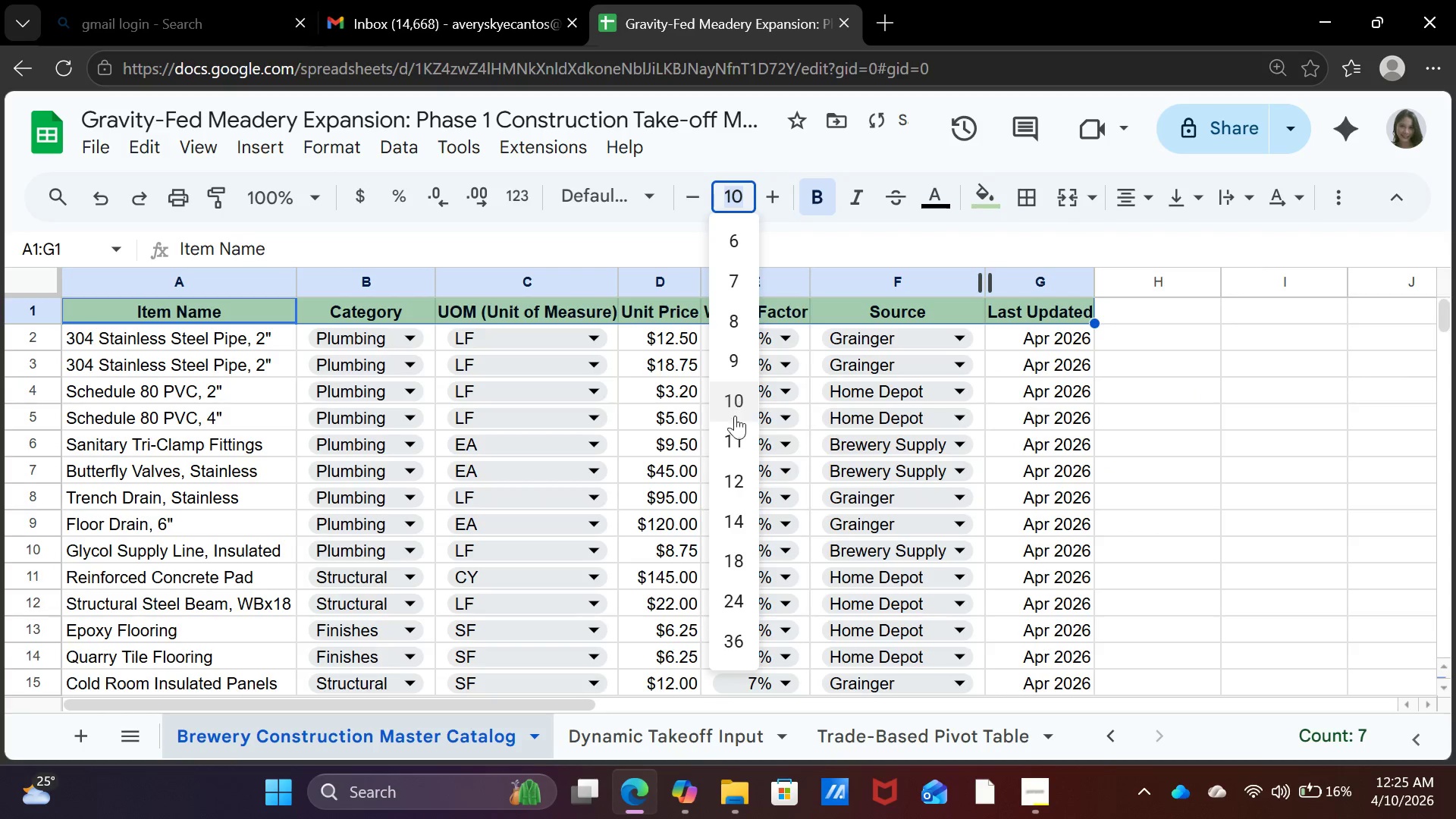 
left_click([730, 442])
 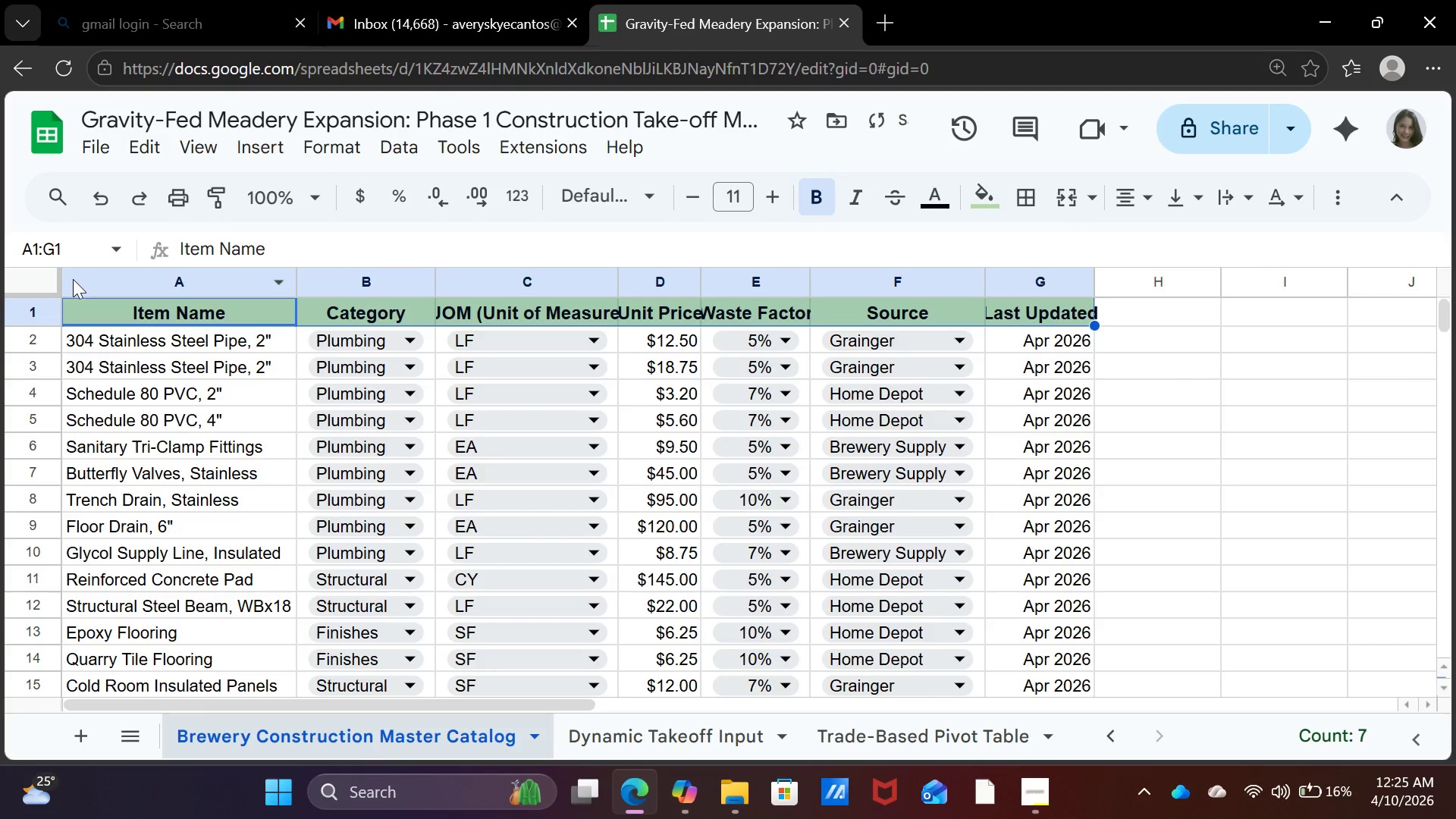 
left_click([50, 280])
 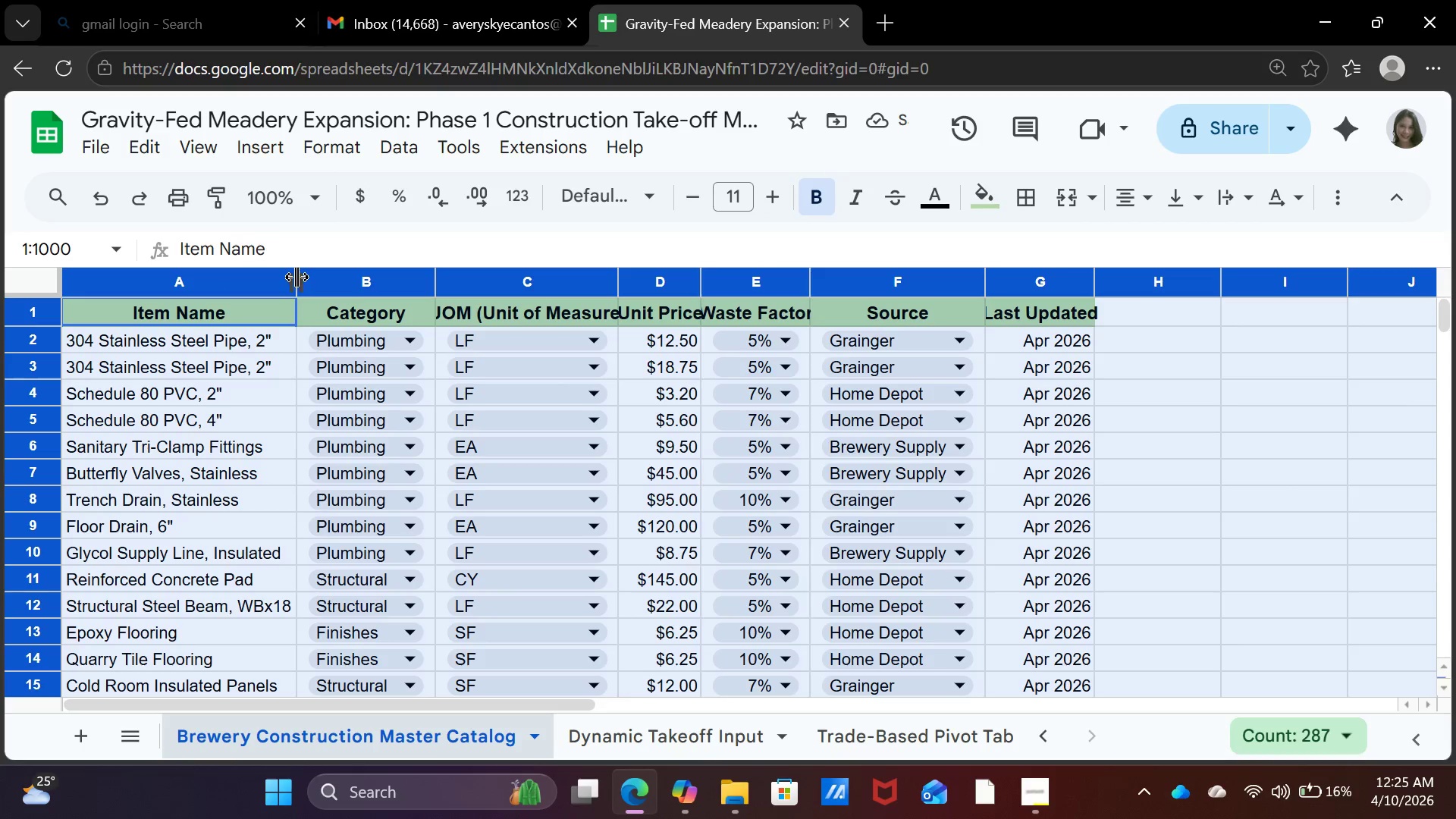 
double_click([296, 277])
 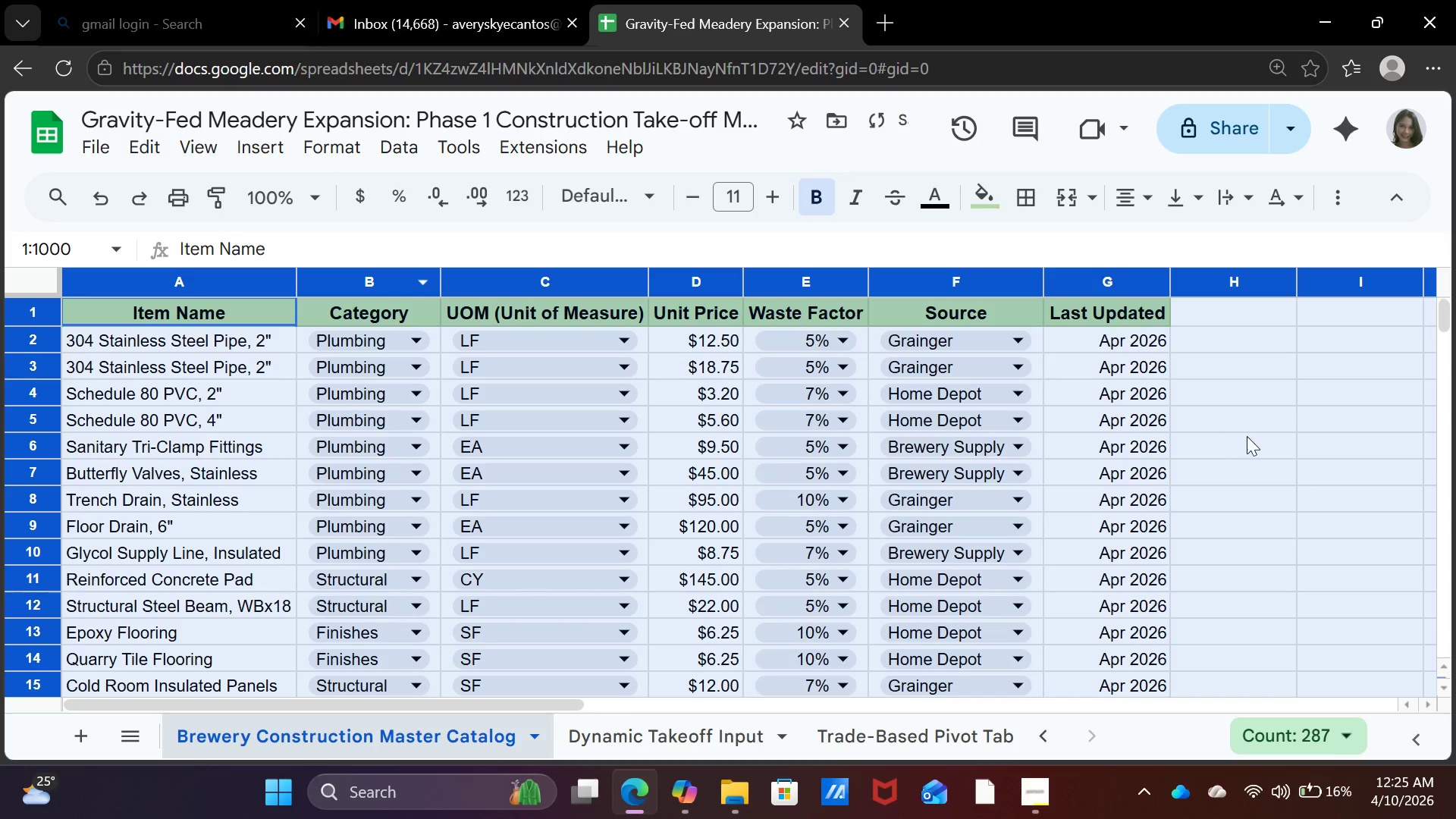 
left_click([1250, 431])
 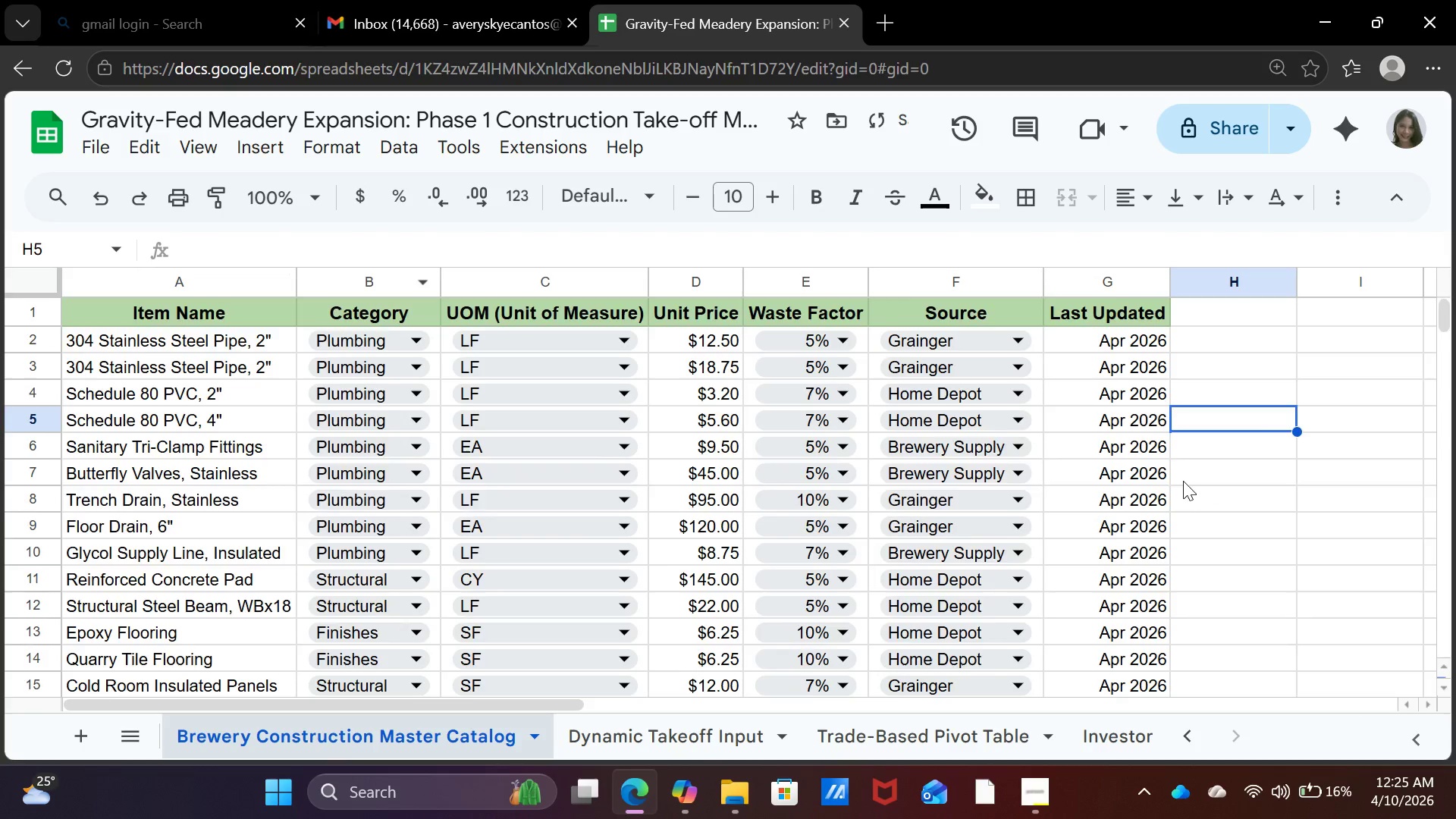 
scroll: coordinate [1215, 498], scroll_direction: up, amount: 12.0
 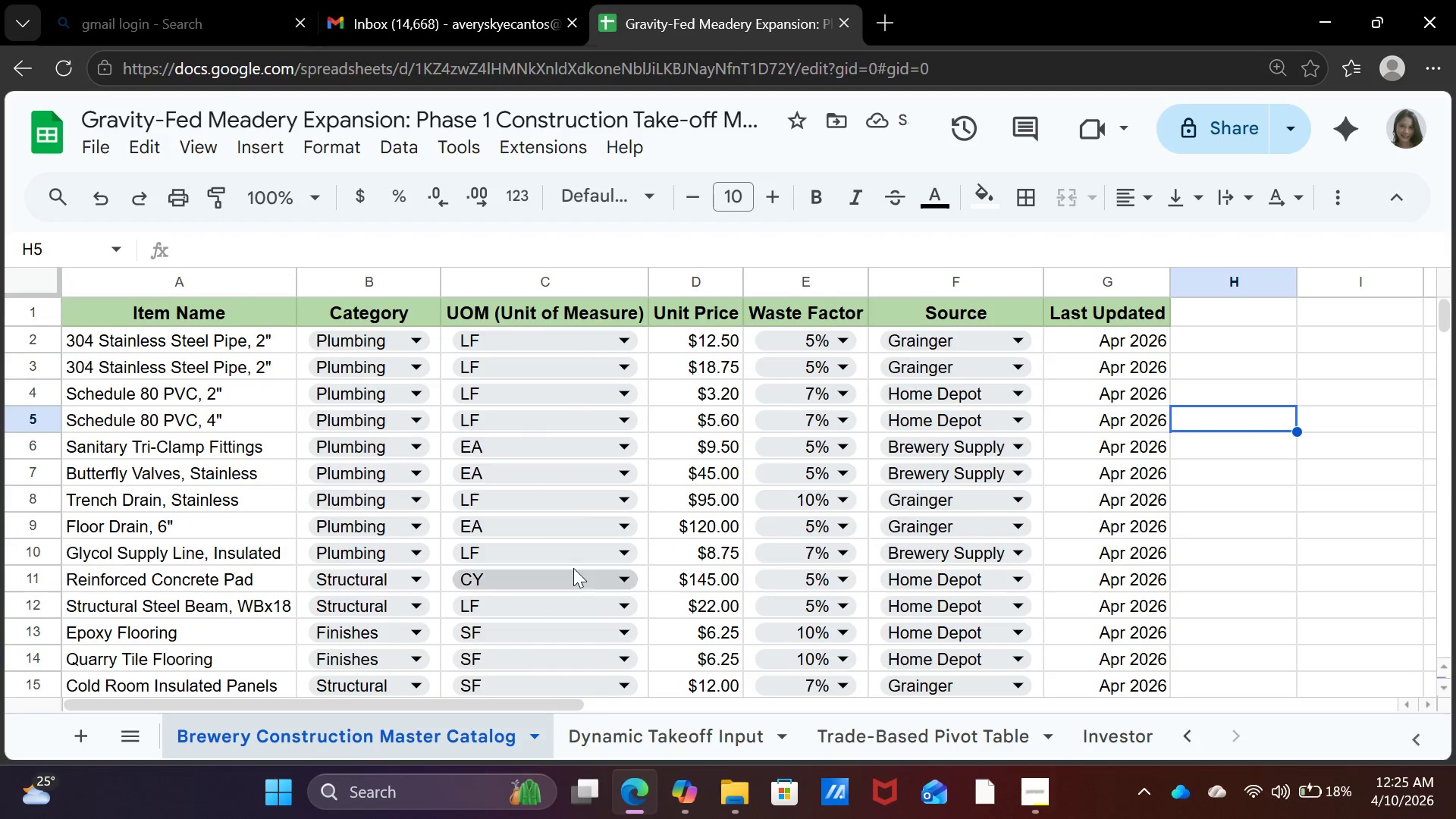 
left_click([647, 541])
 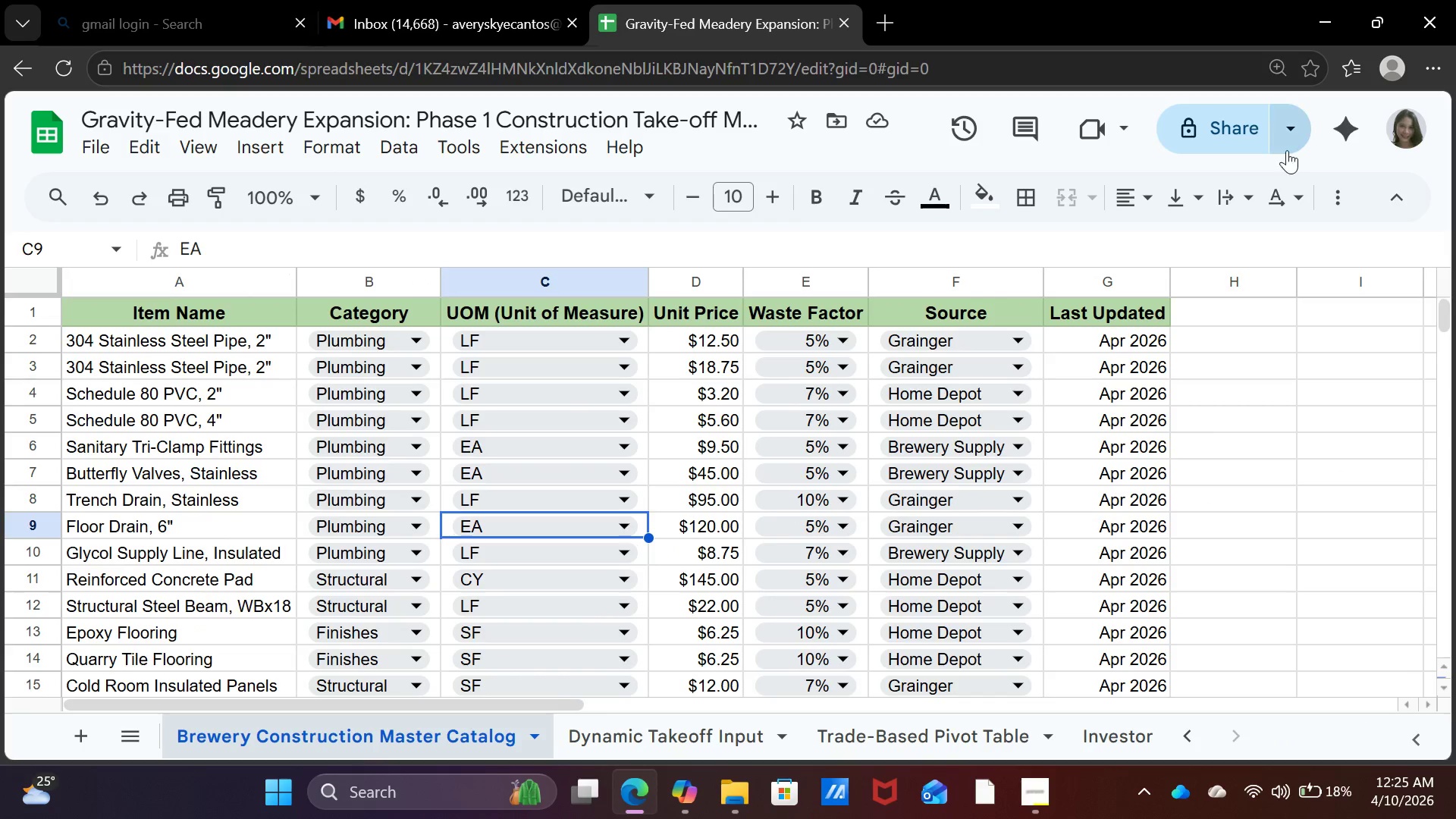 
left_click([1294, 133])
 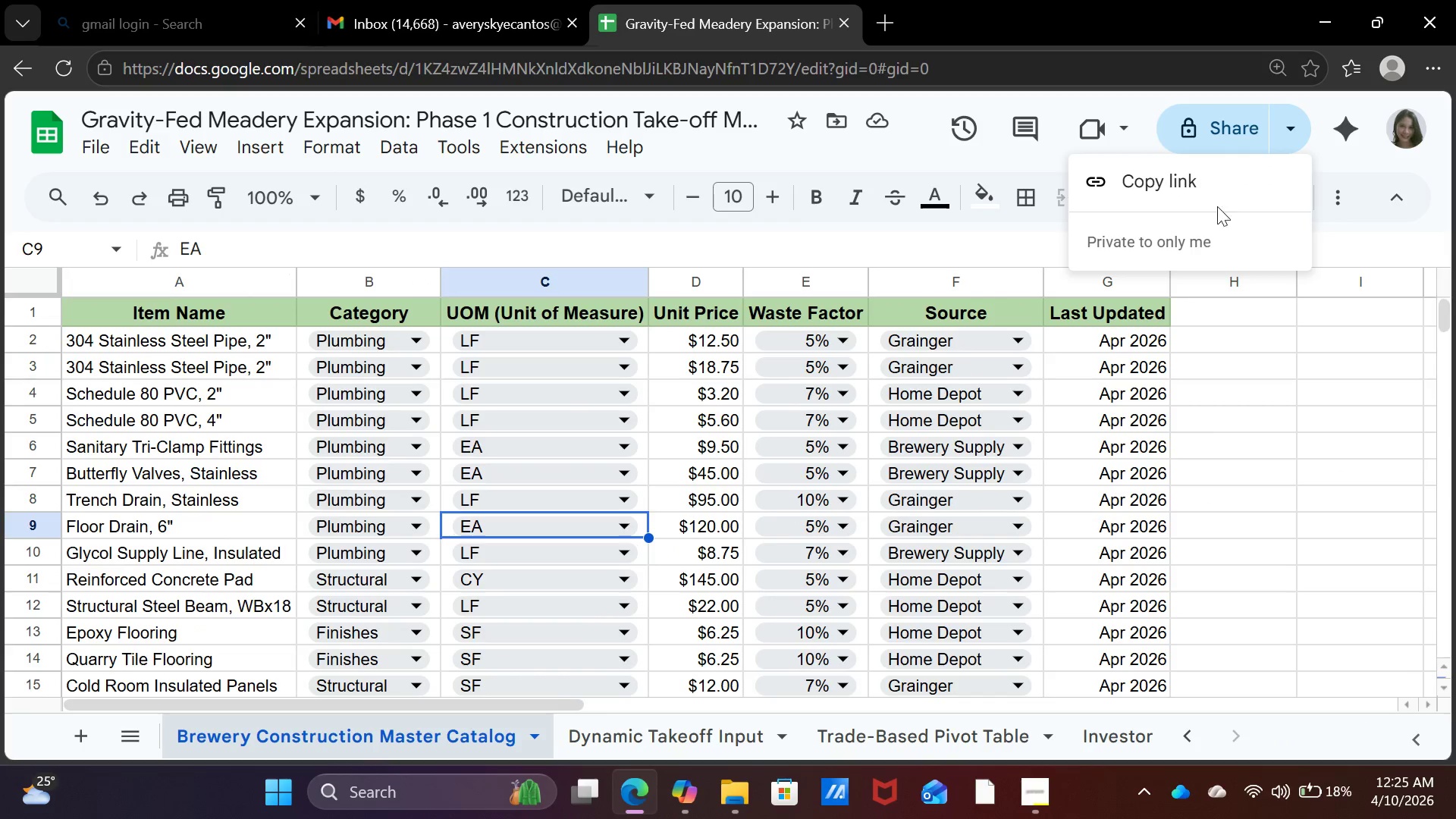 
left_click([1232, 128])
 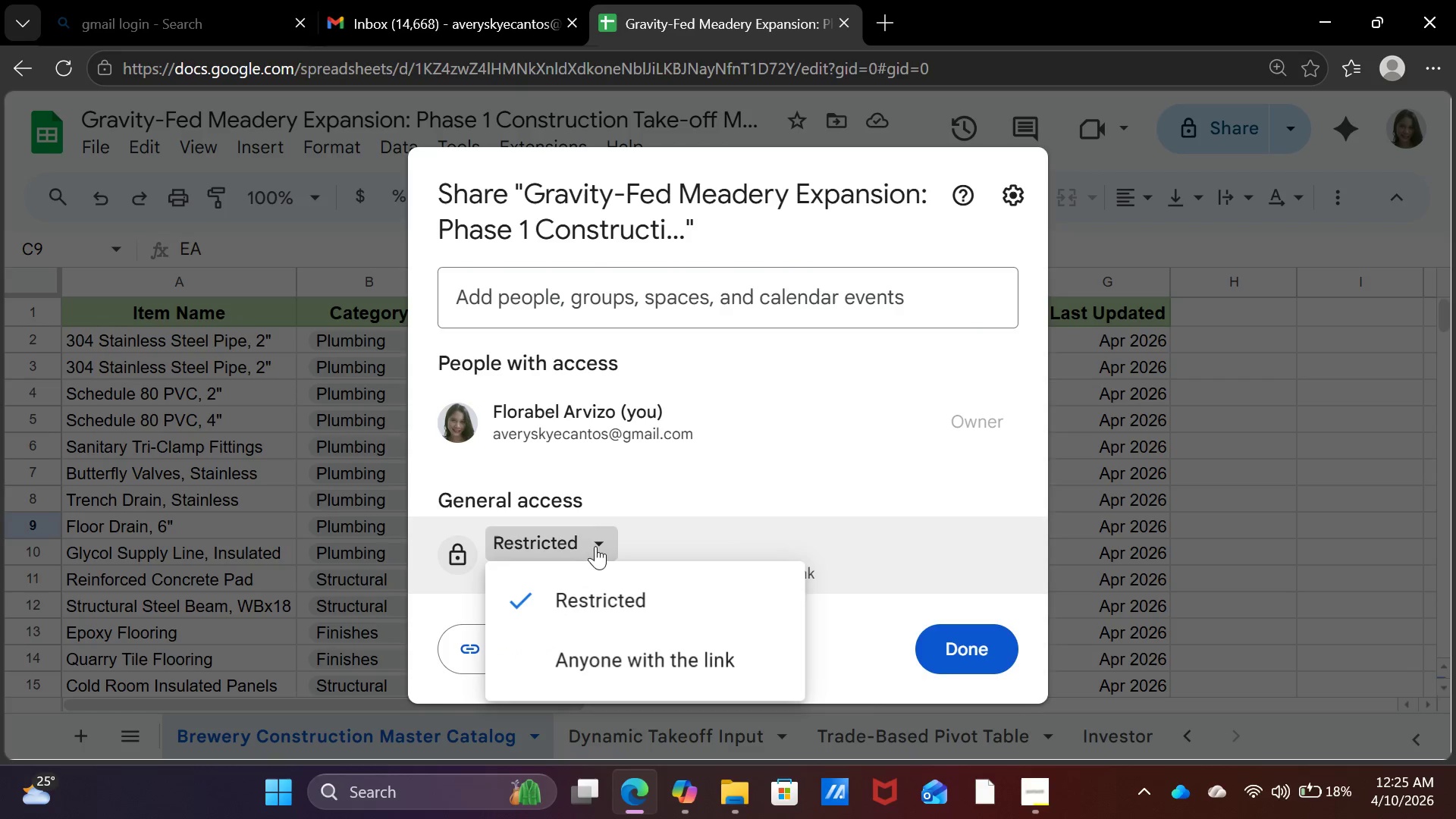 
left_click([621, 667])
 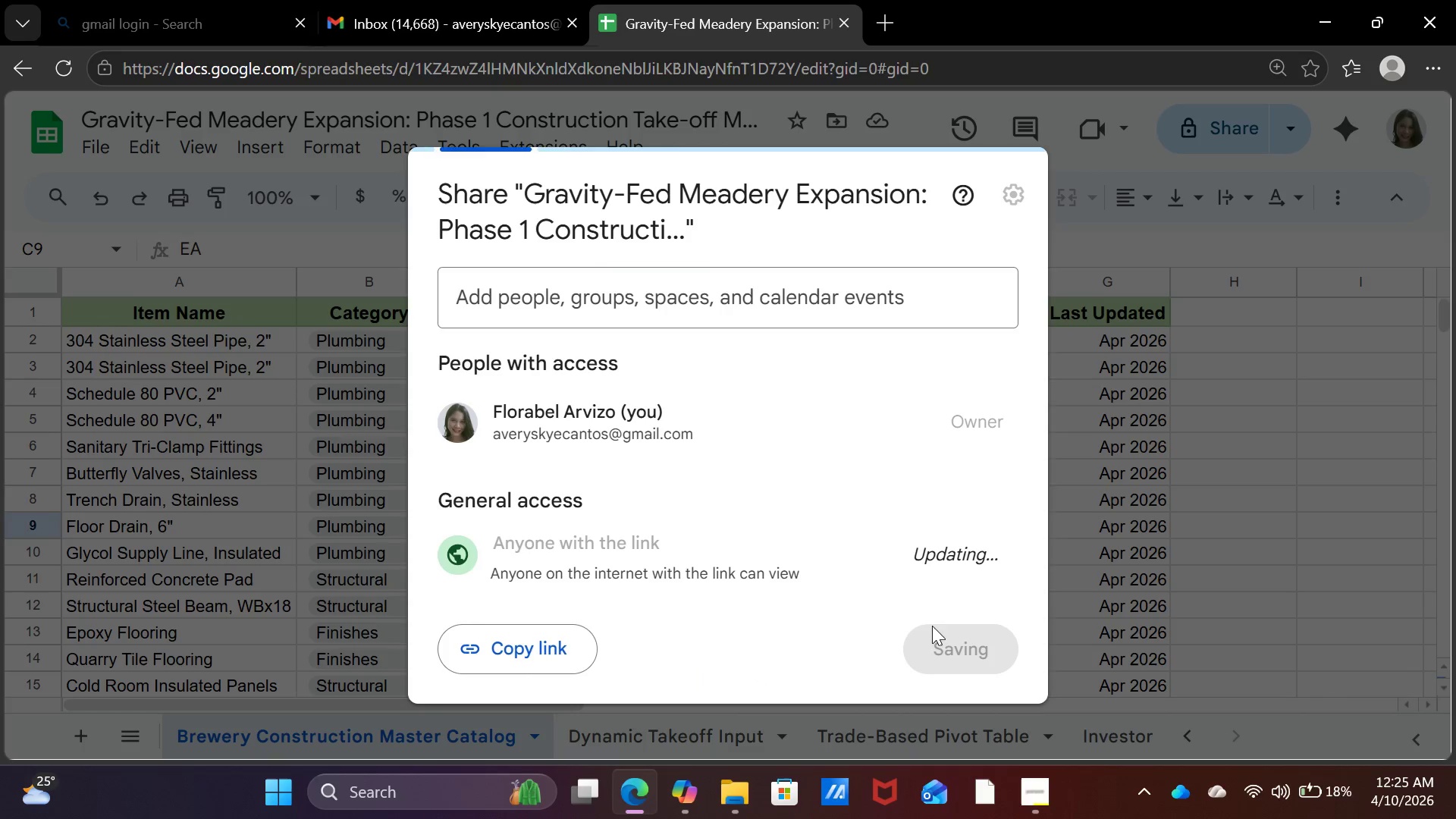 
mouse_move([990, 603])
 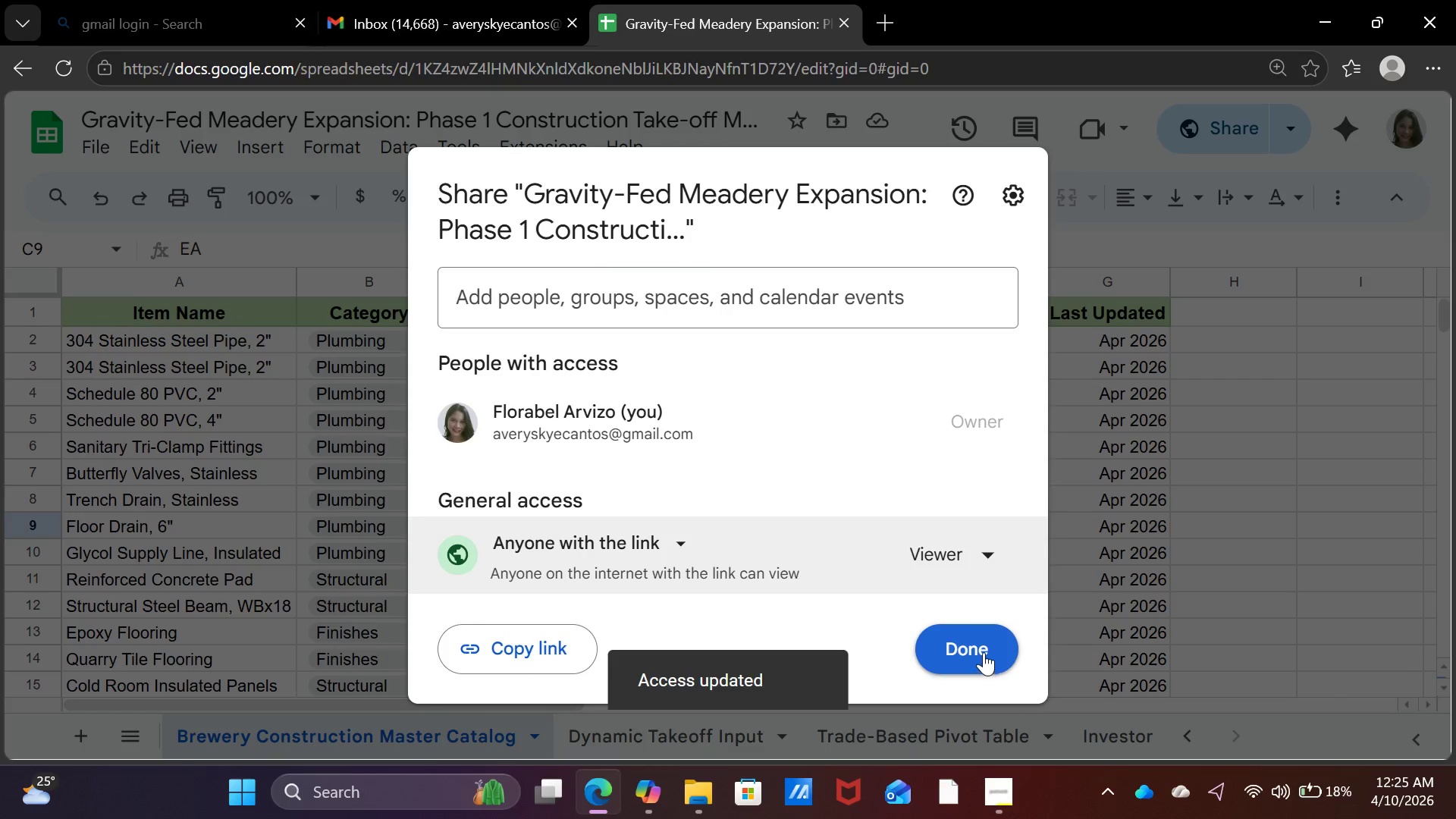 
left_click([984, 652])
 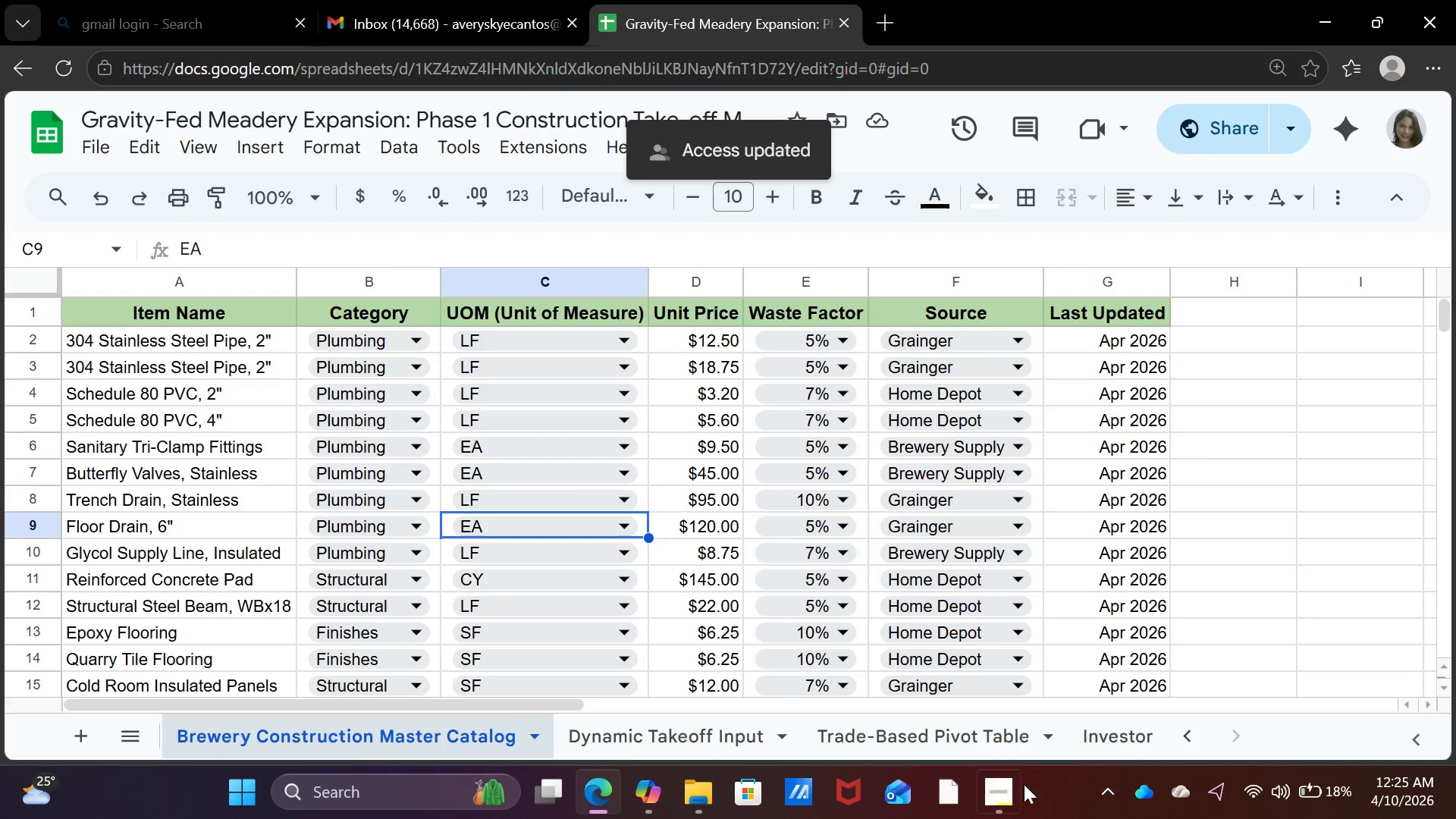 
left_click([1011, 784])